 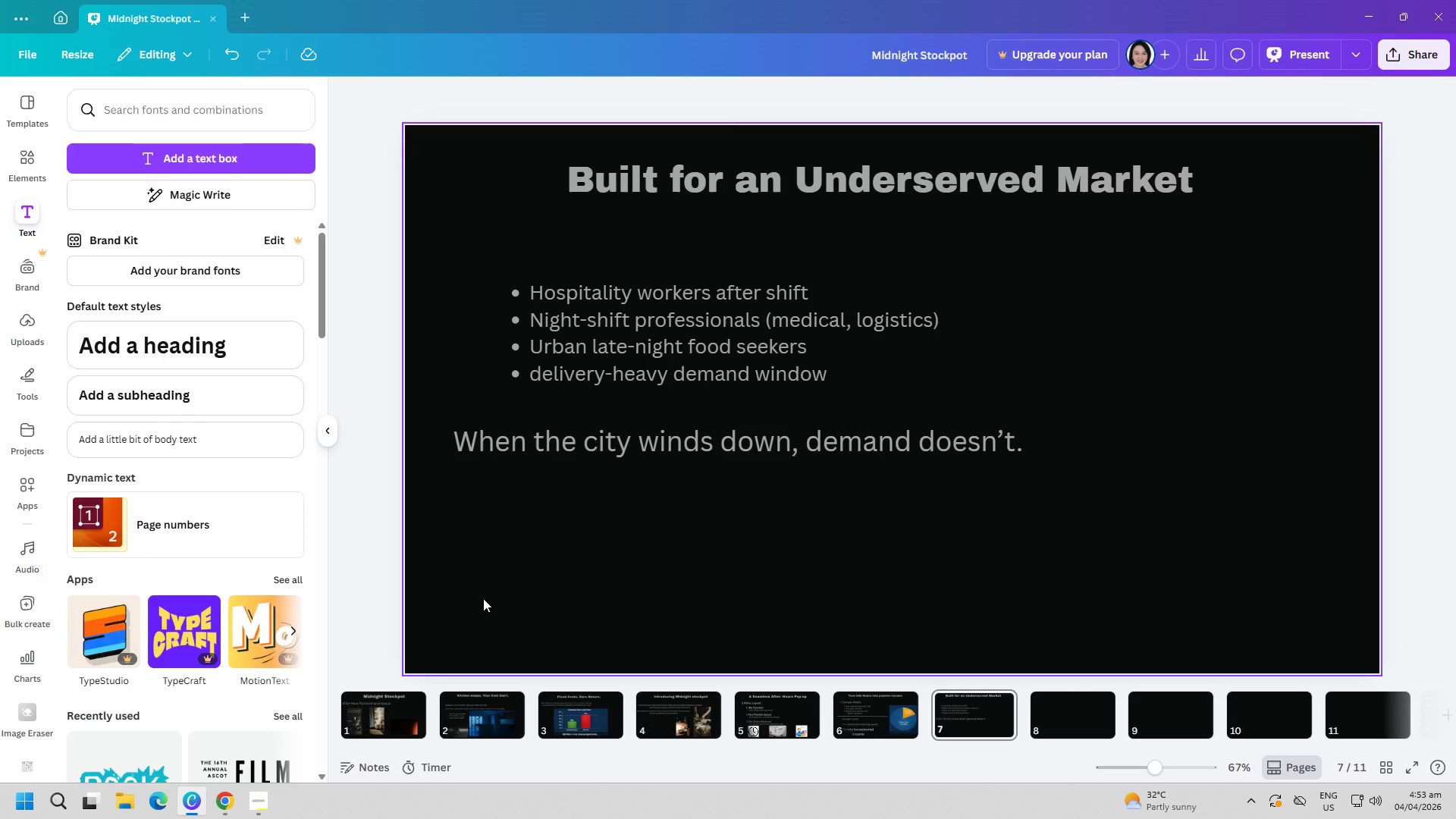 
left_click([26, 331])
 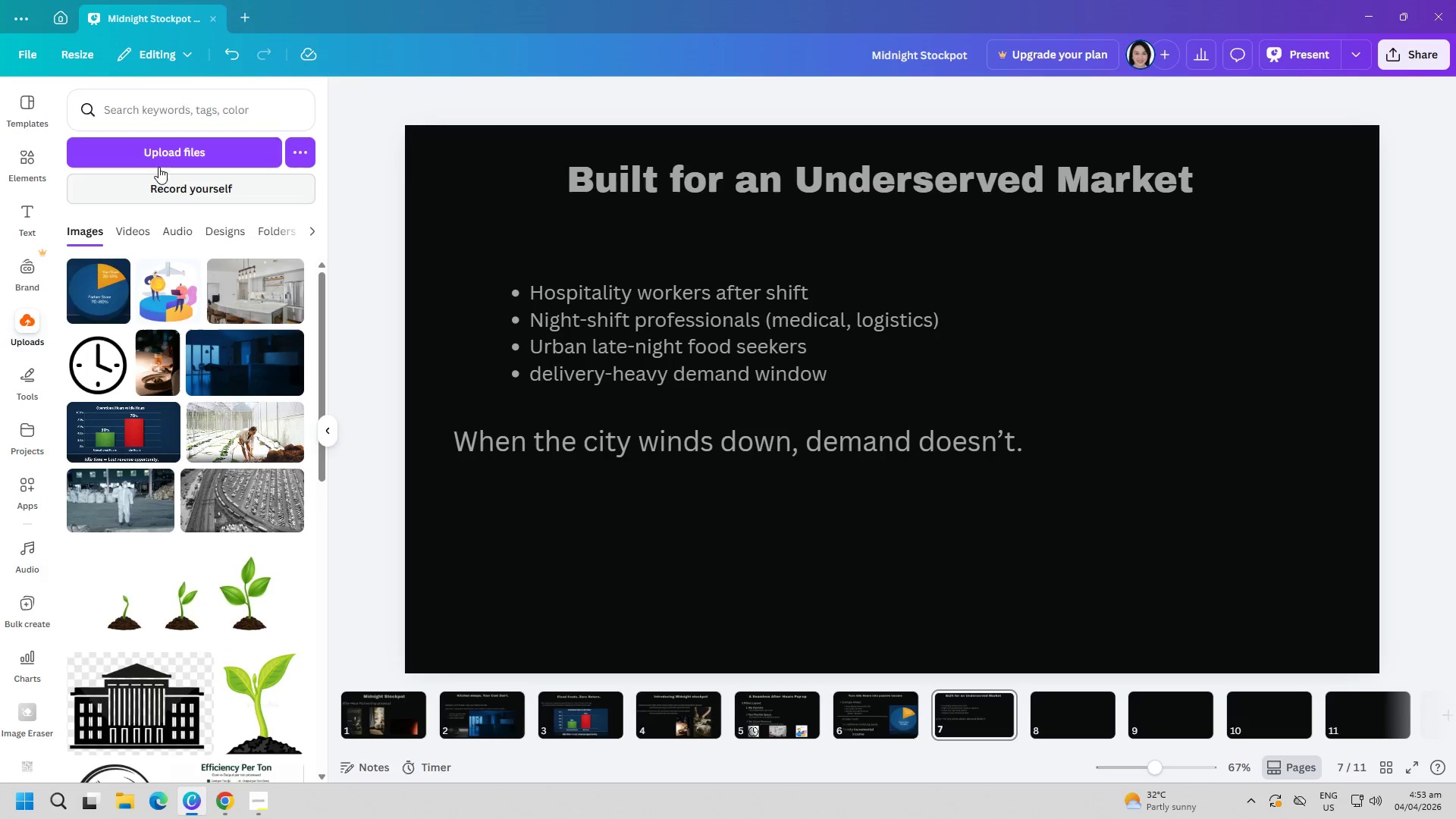 
left_click([162, 160])
 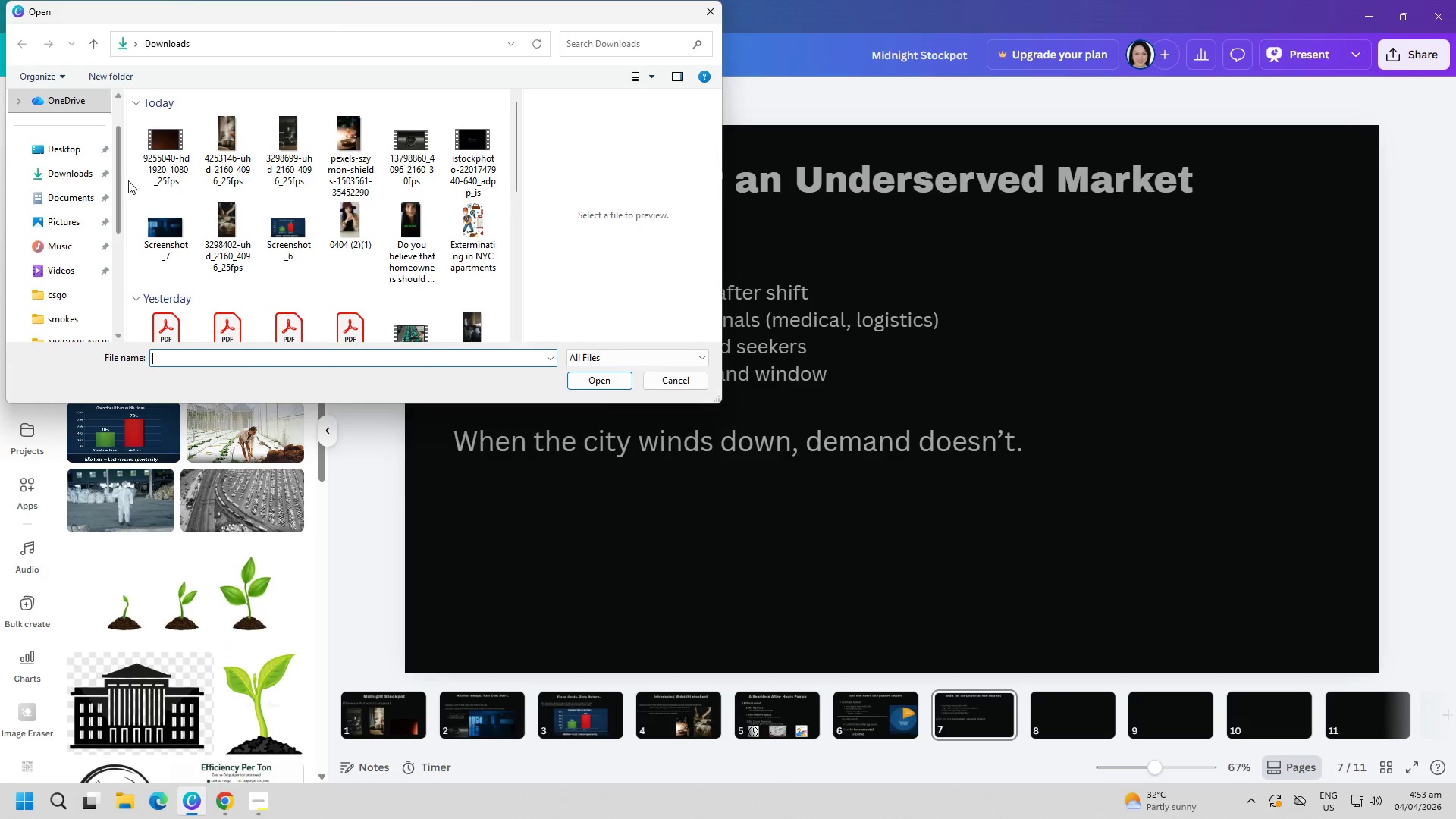 
double_click([152, 164])
 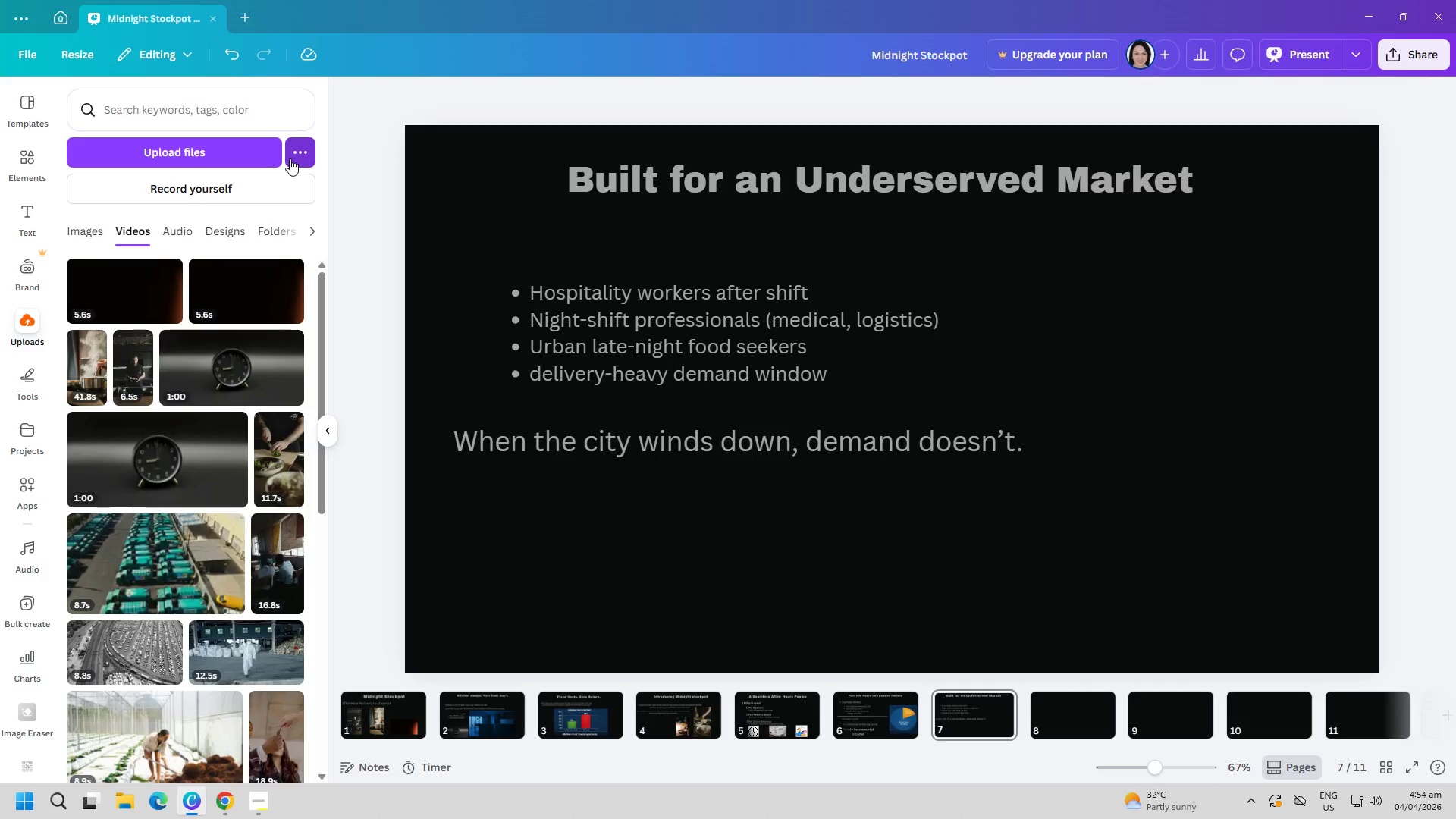 
wait(39.94)
 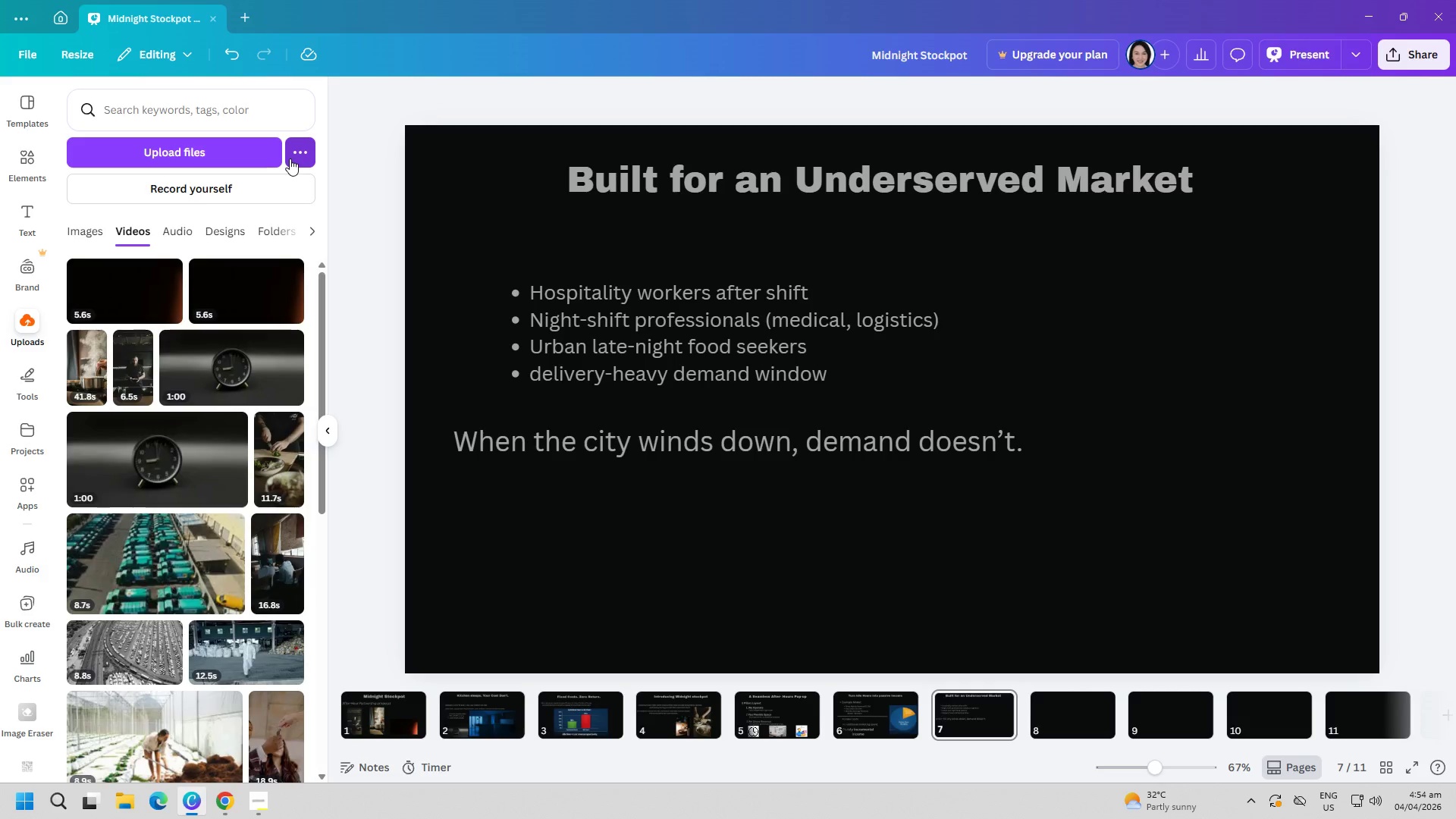 
left_click([149, 291])
 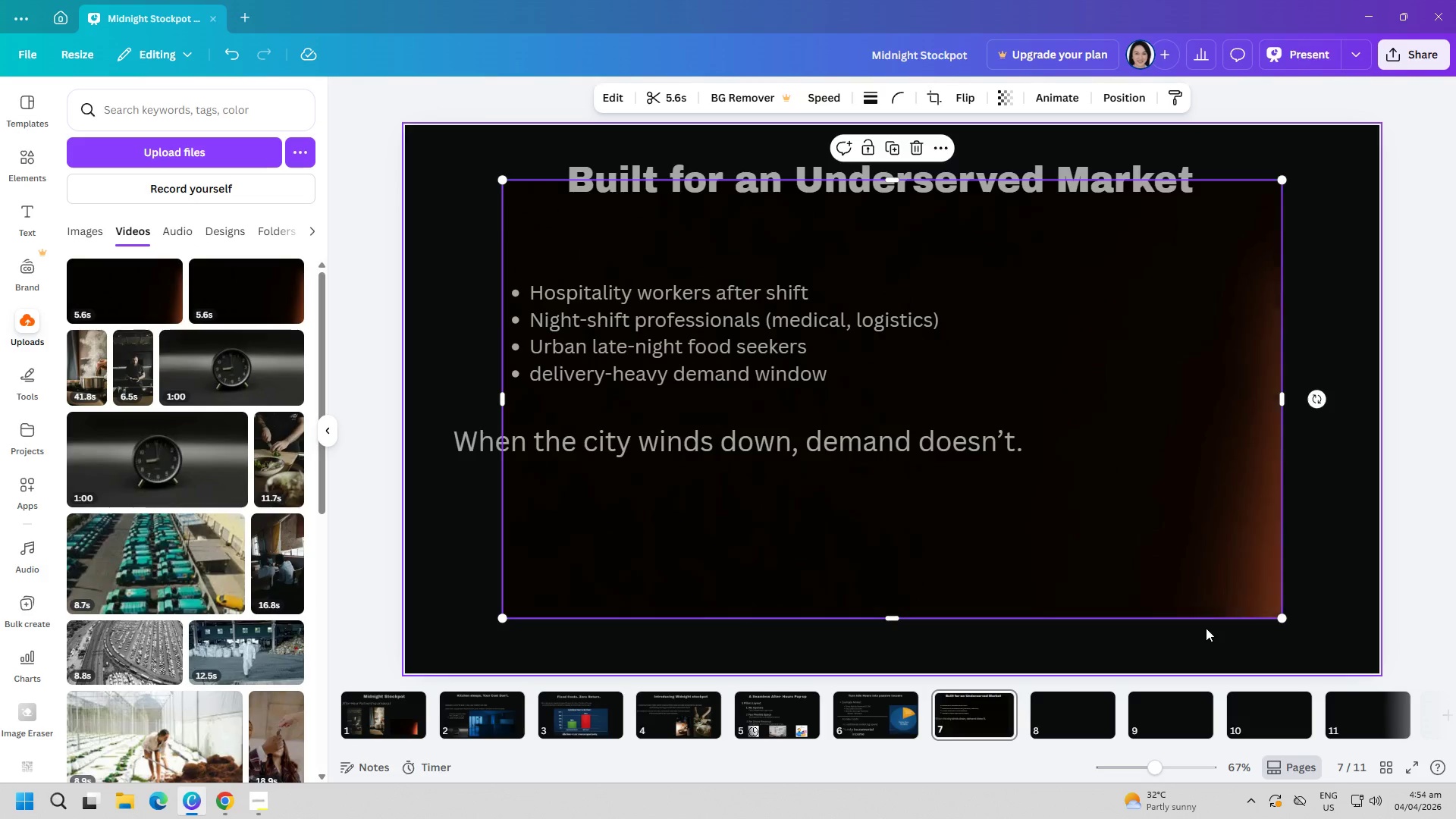 
left_click([1176, 564])
 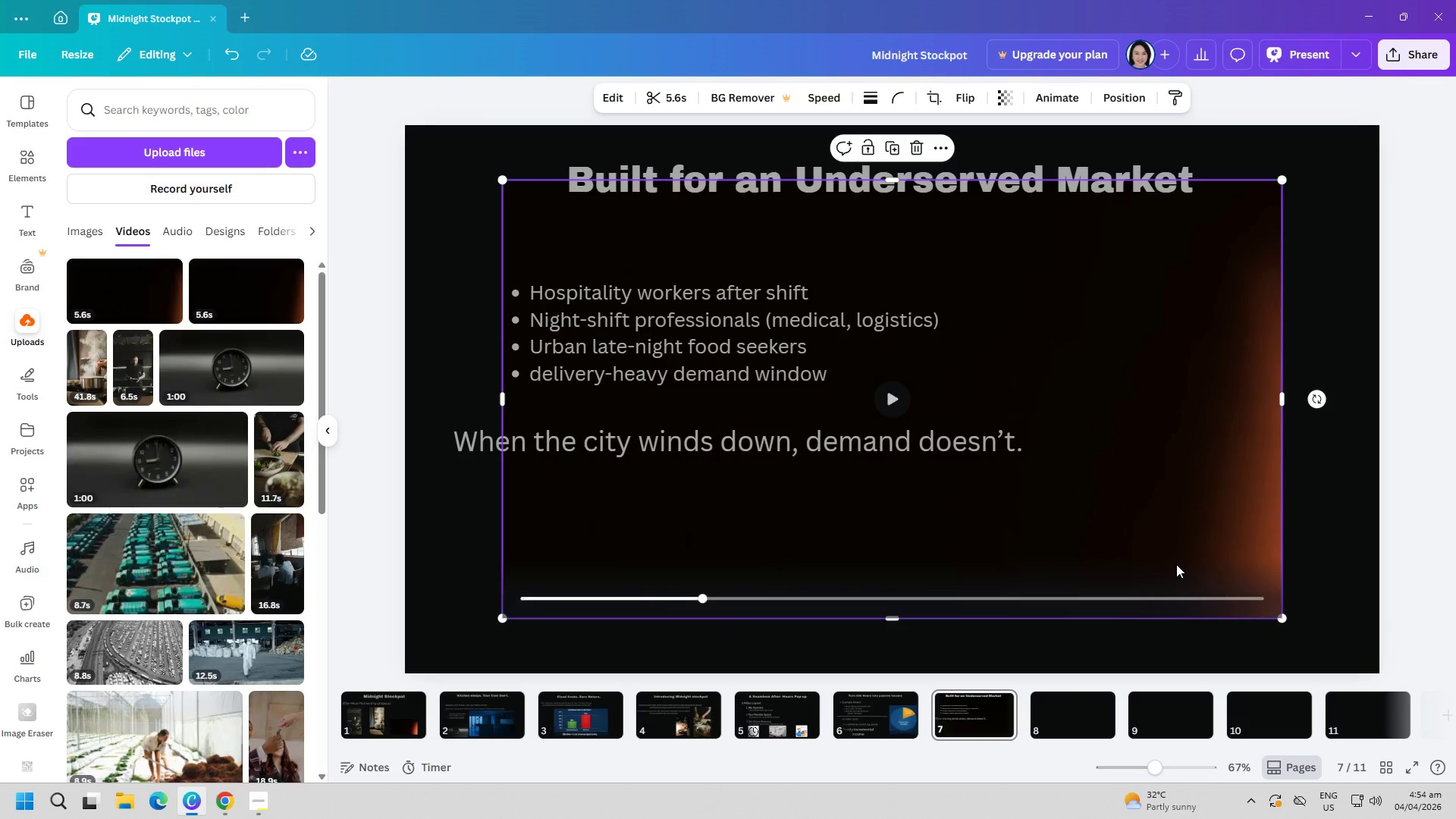 
key(Delete)
 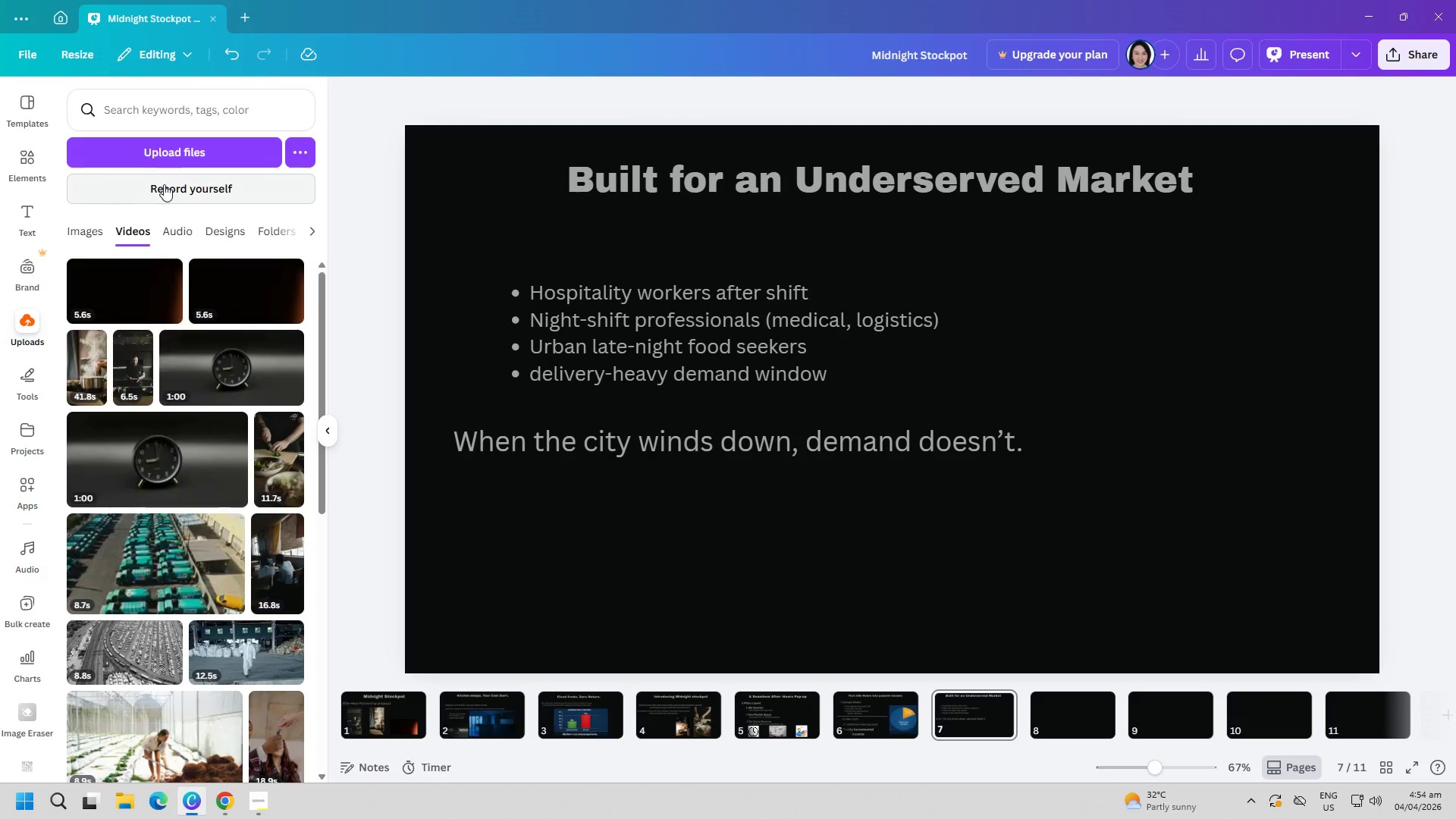 
left_click([174, 158])
 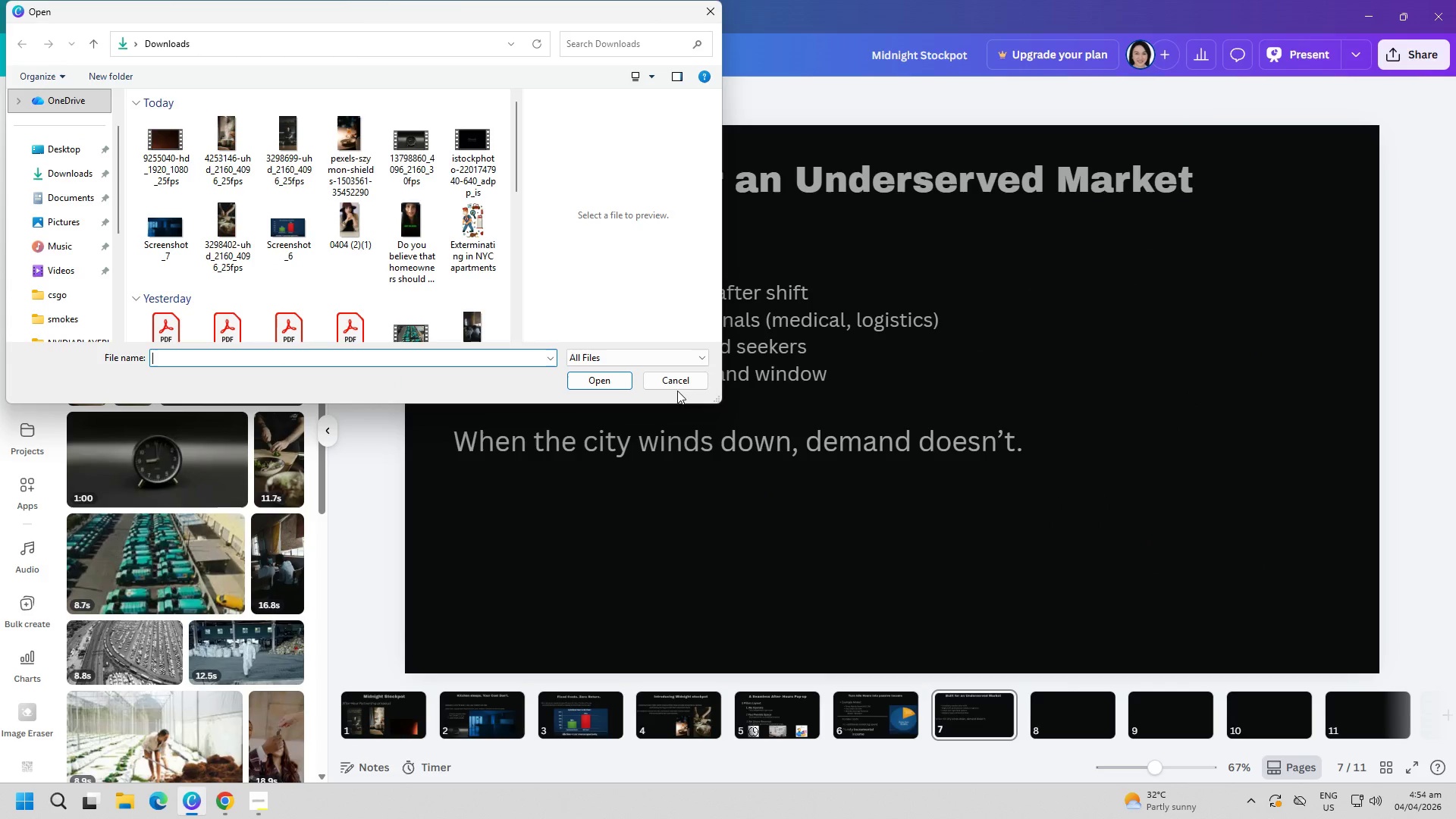 
left_click([228, 818])
 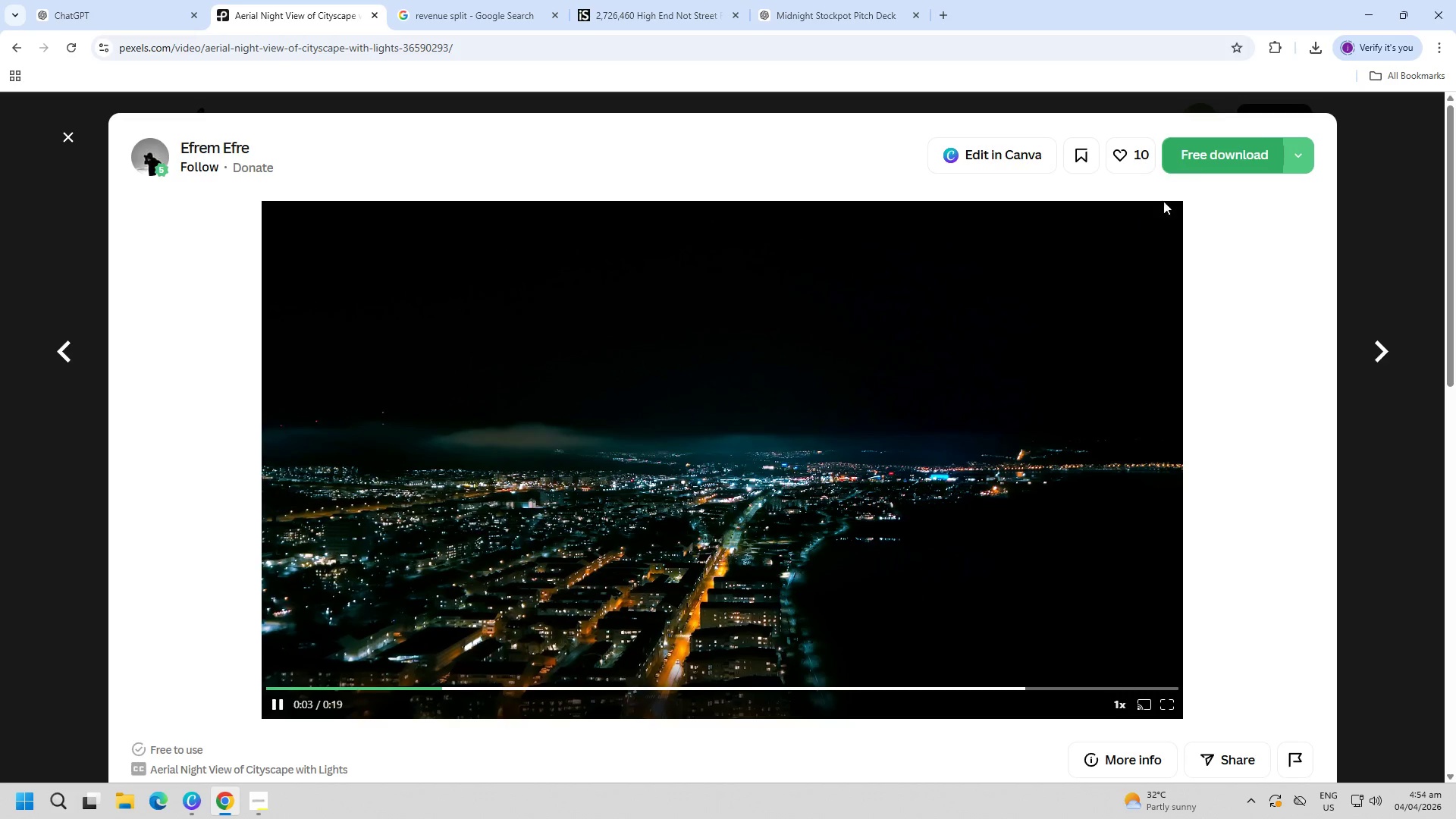 
left_click([1199, 152])
 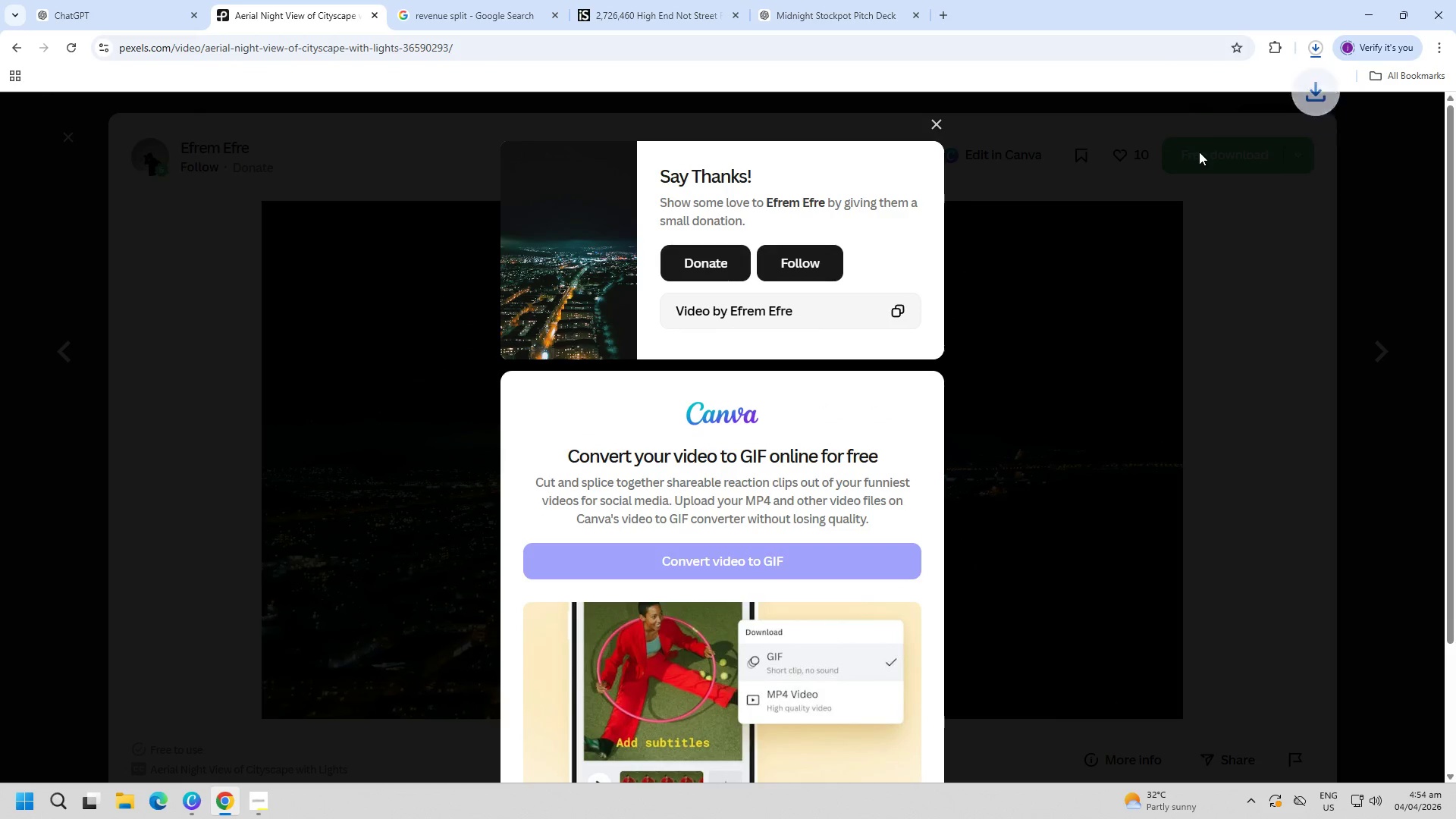 
key(Escape)
 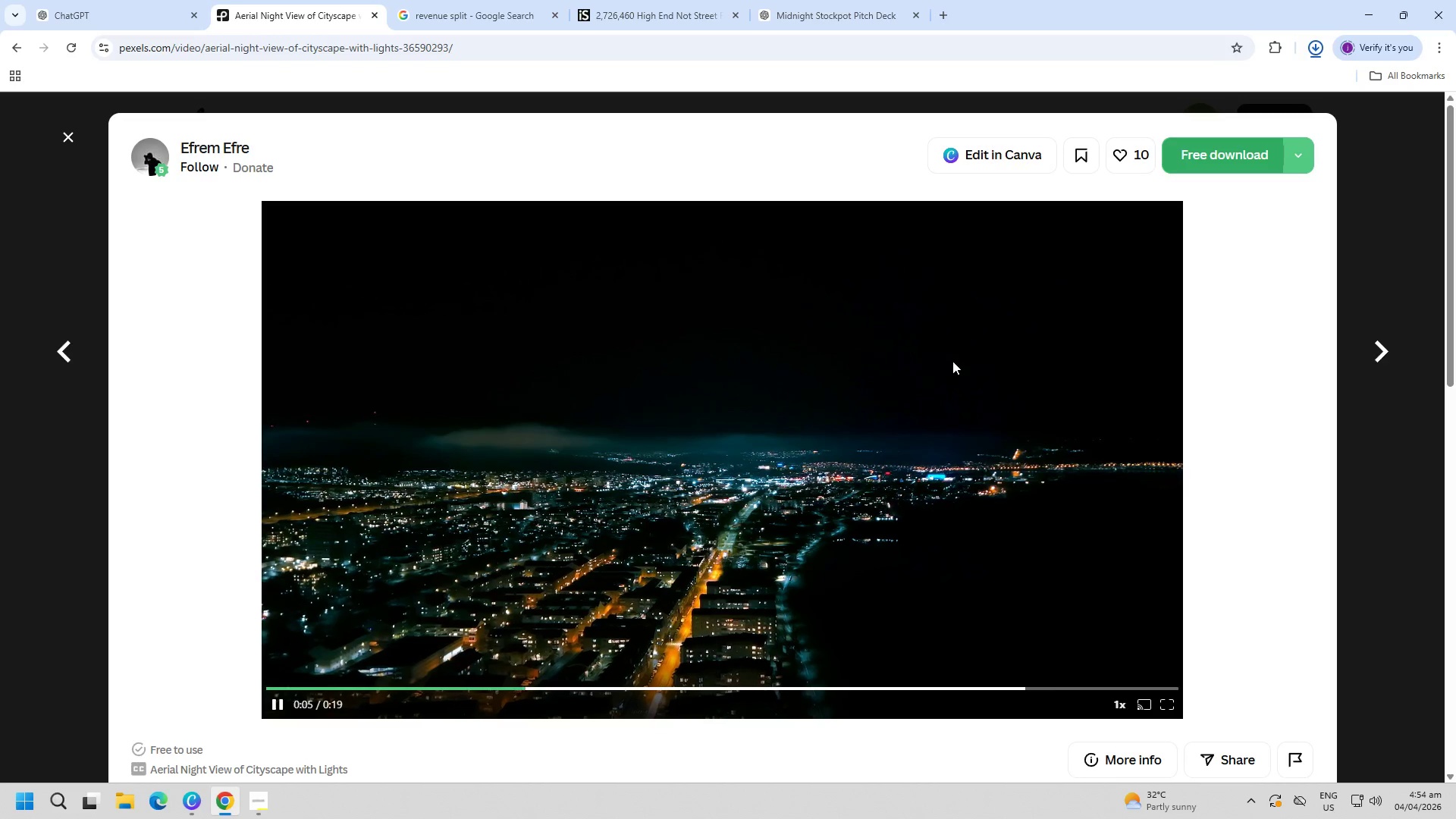 
key(Escape)
 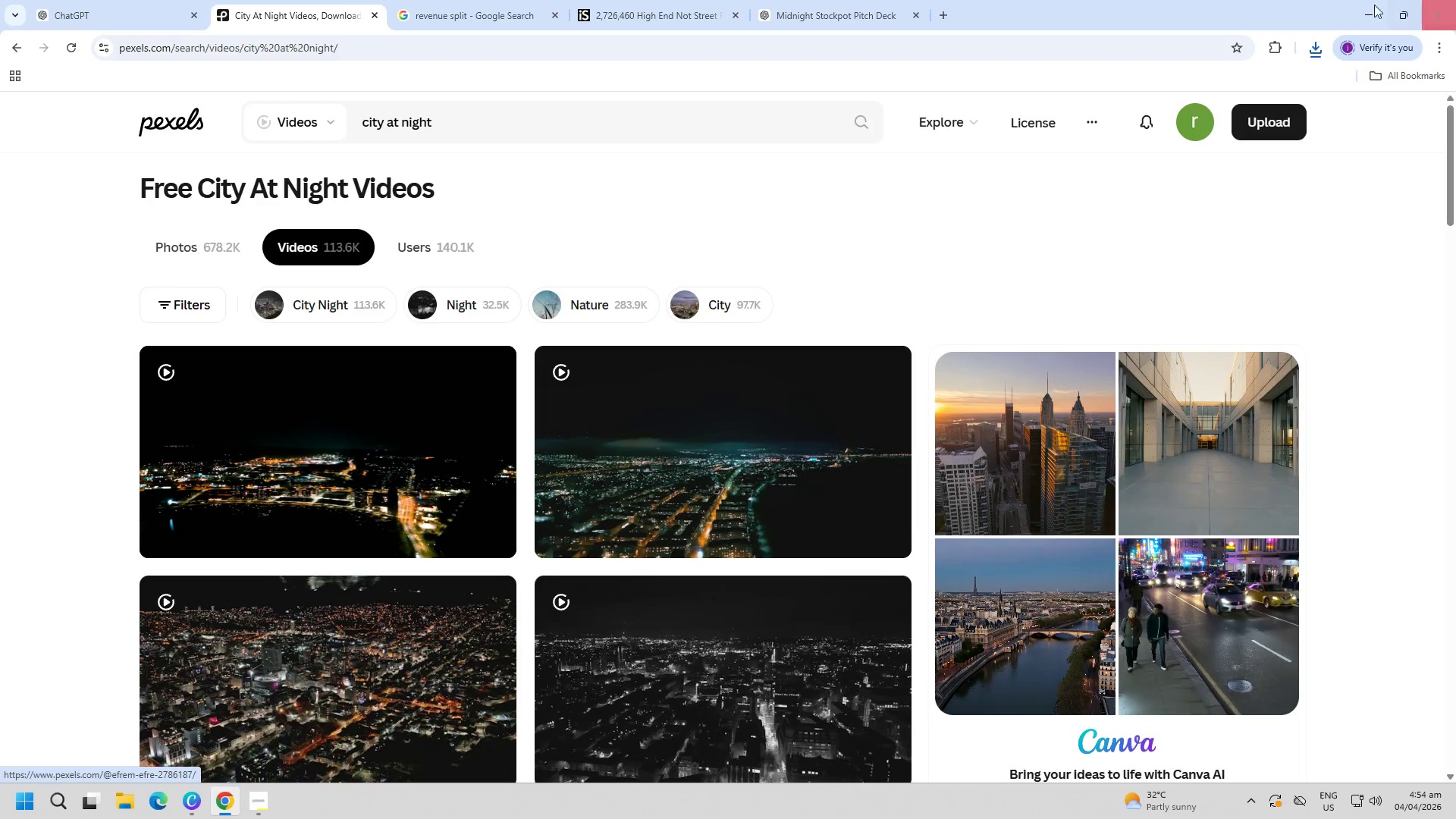 
left_click([1355, 20])
 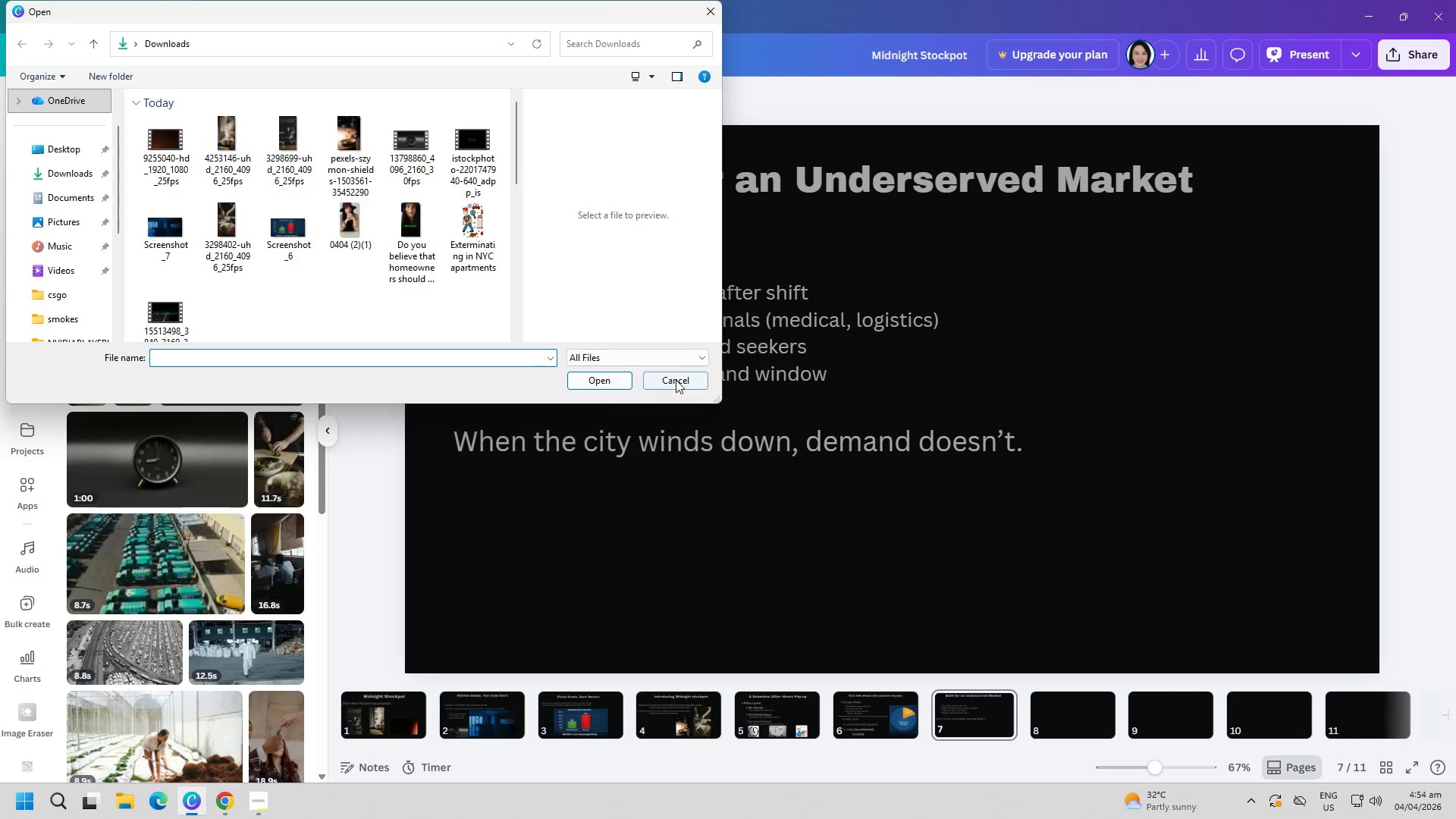 
left_click([676, 380])
 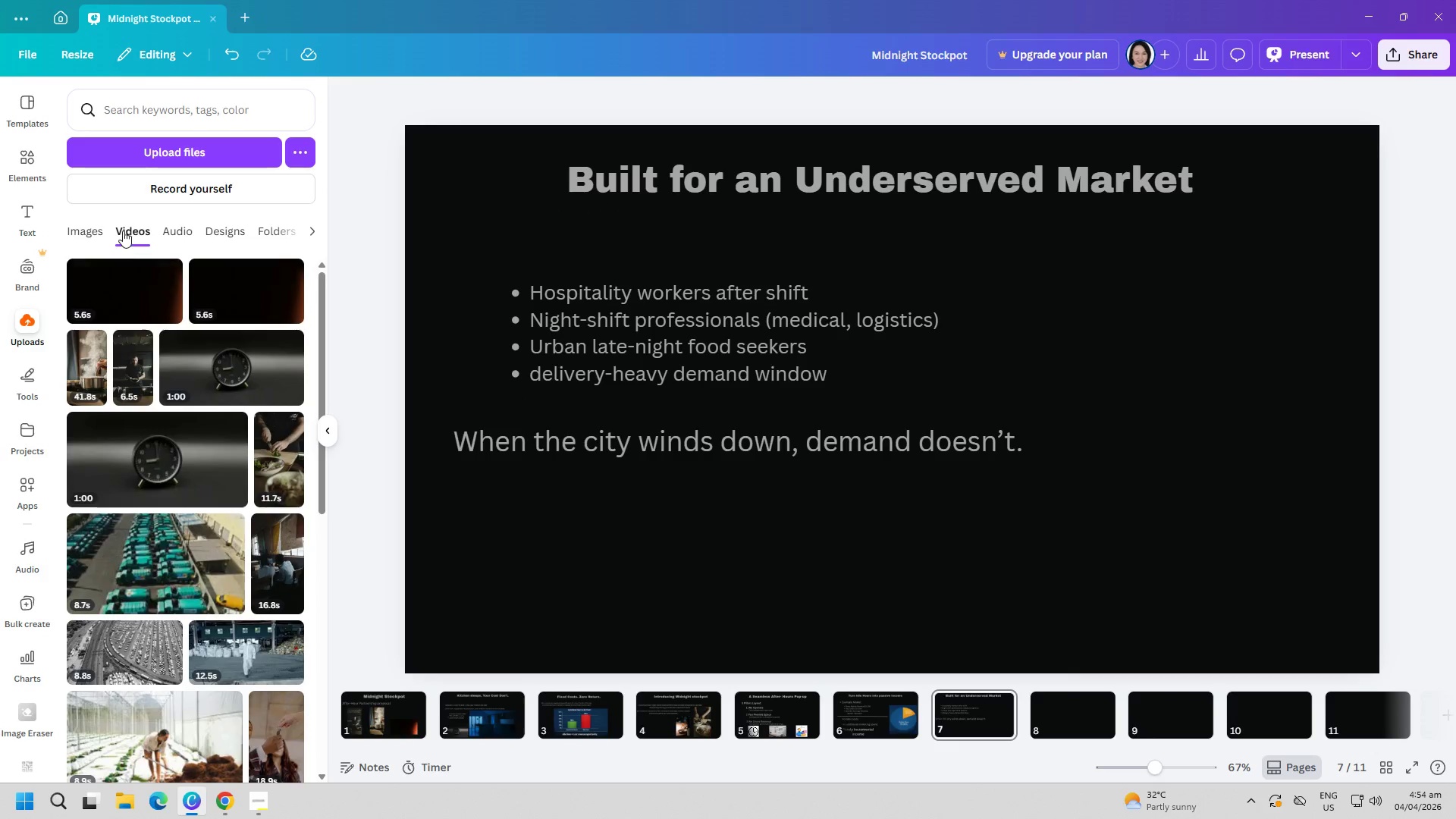 
left_click([168, 157])
 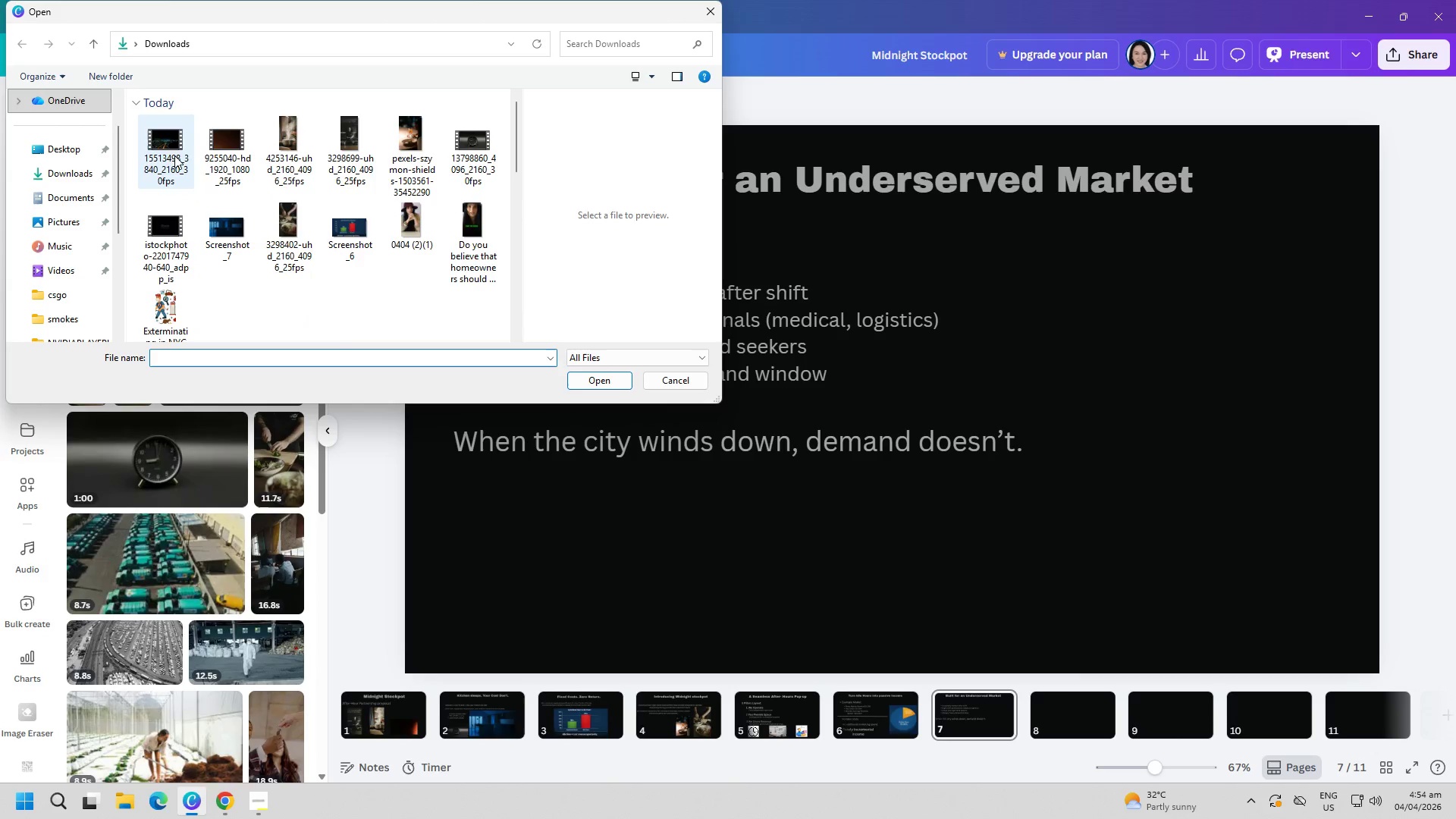 
double_click([174, 152])
 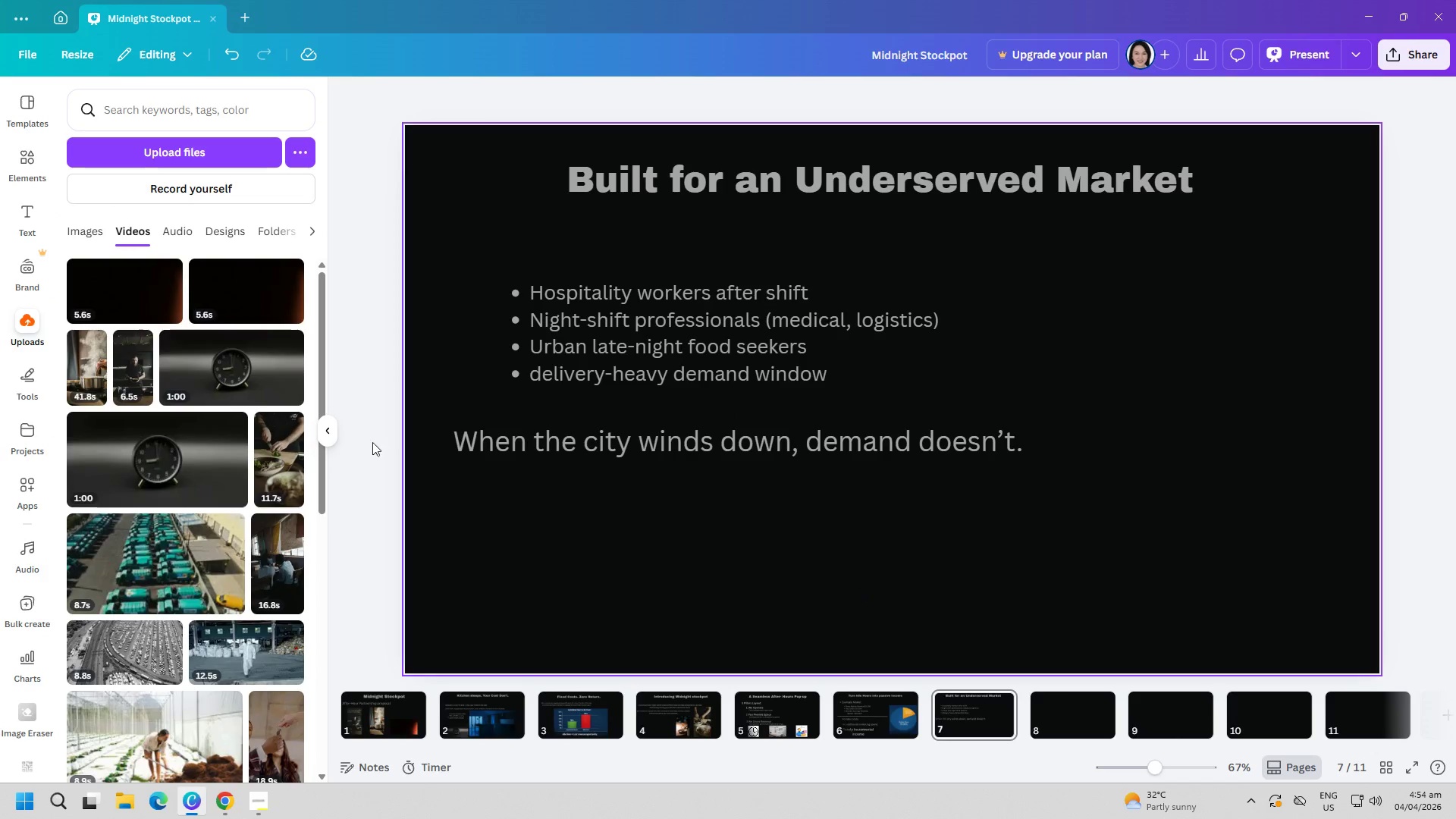 
left_click([127, 296])
 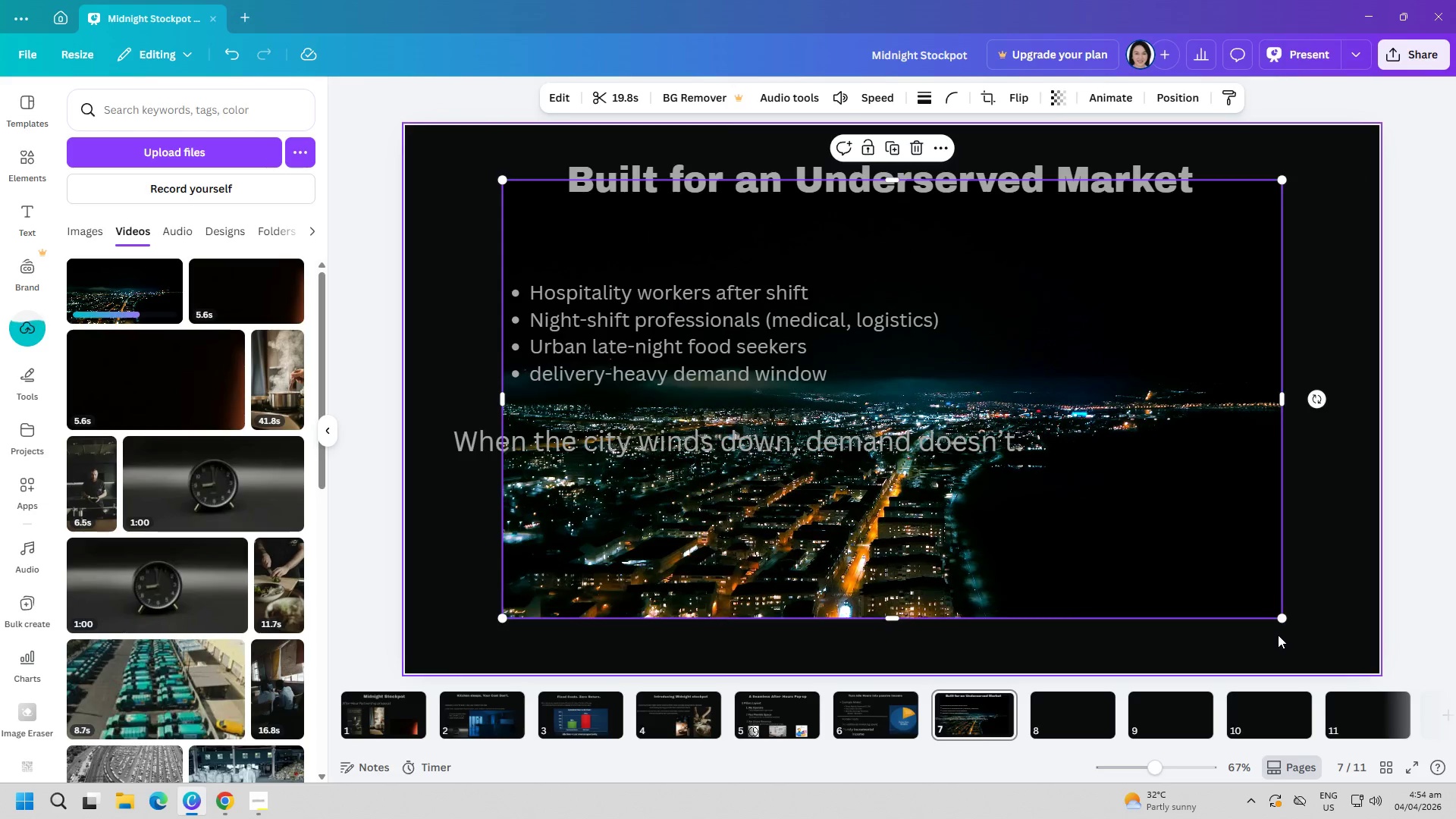 
left_click_drag(start_coordinate=[1283, 620], to_coordinate=[1355, 665])
 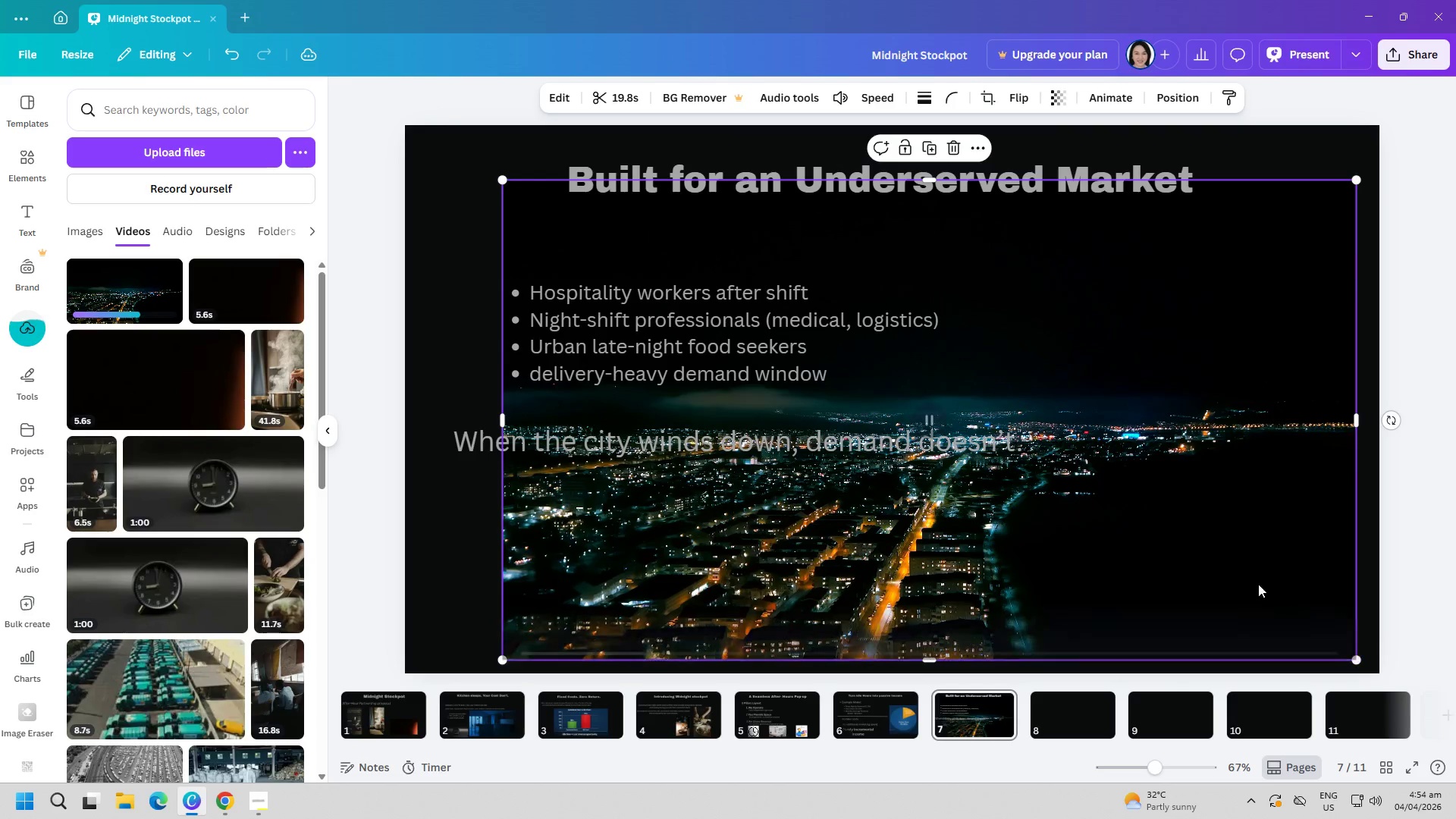 
left_click_drag(start_coordinate=[1258, 584], to_coordinate=[1168, 558])
 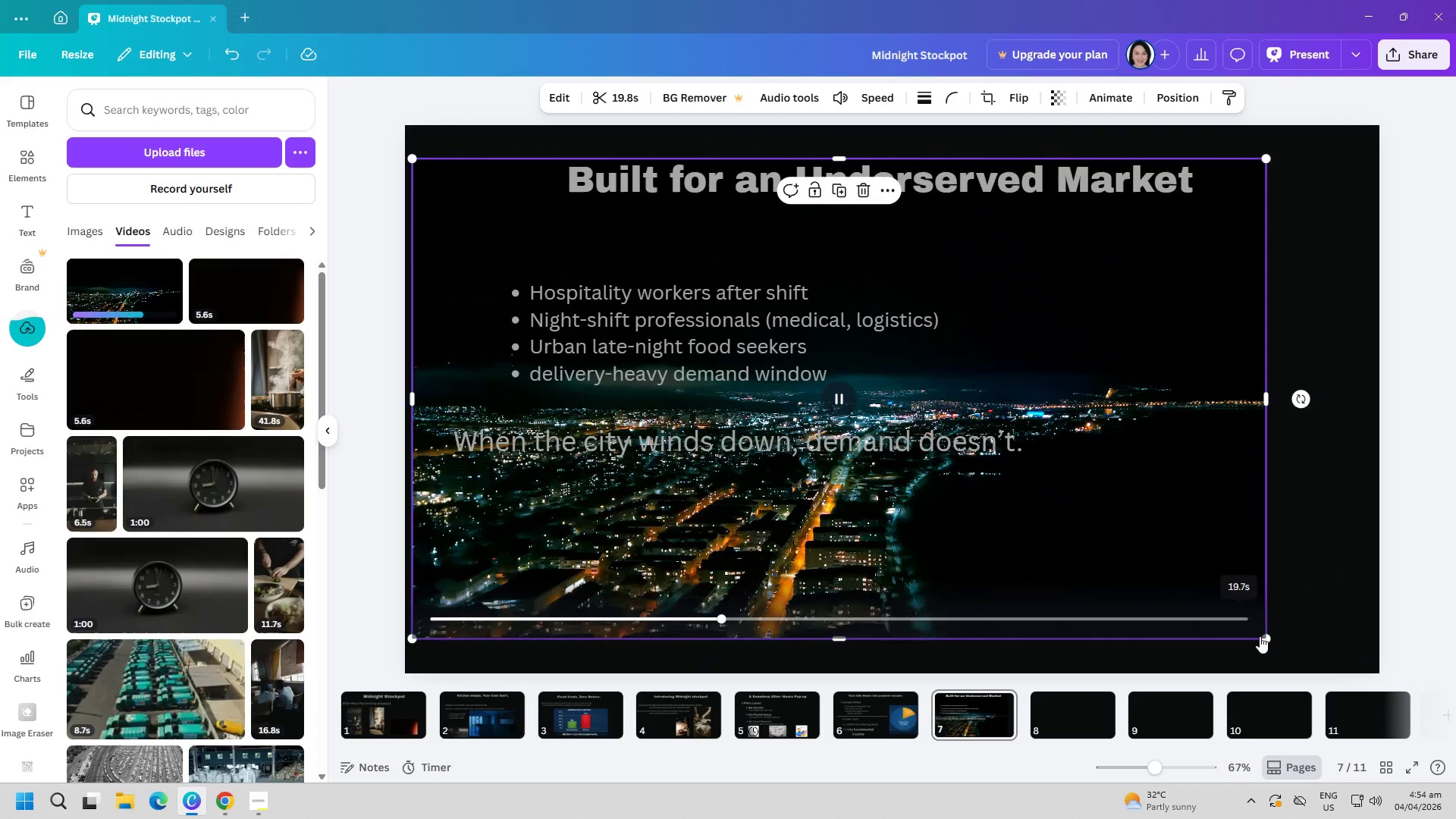 
left_click_drag(start_coordinate=[1268, 642], to_coordinate=[1333, 647])
 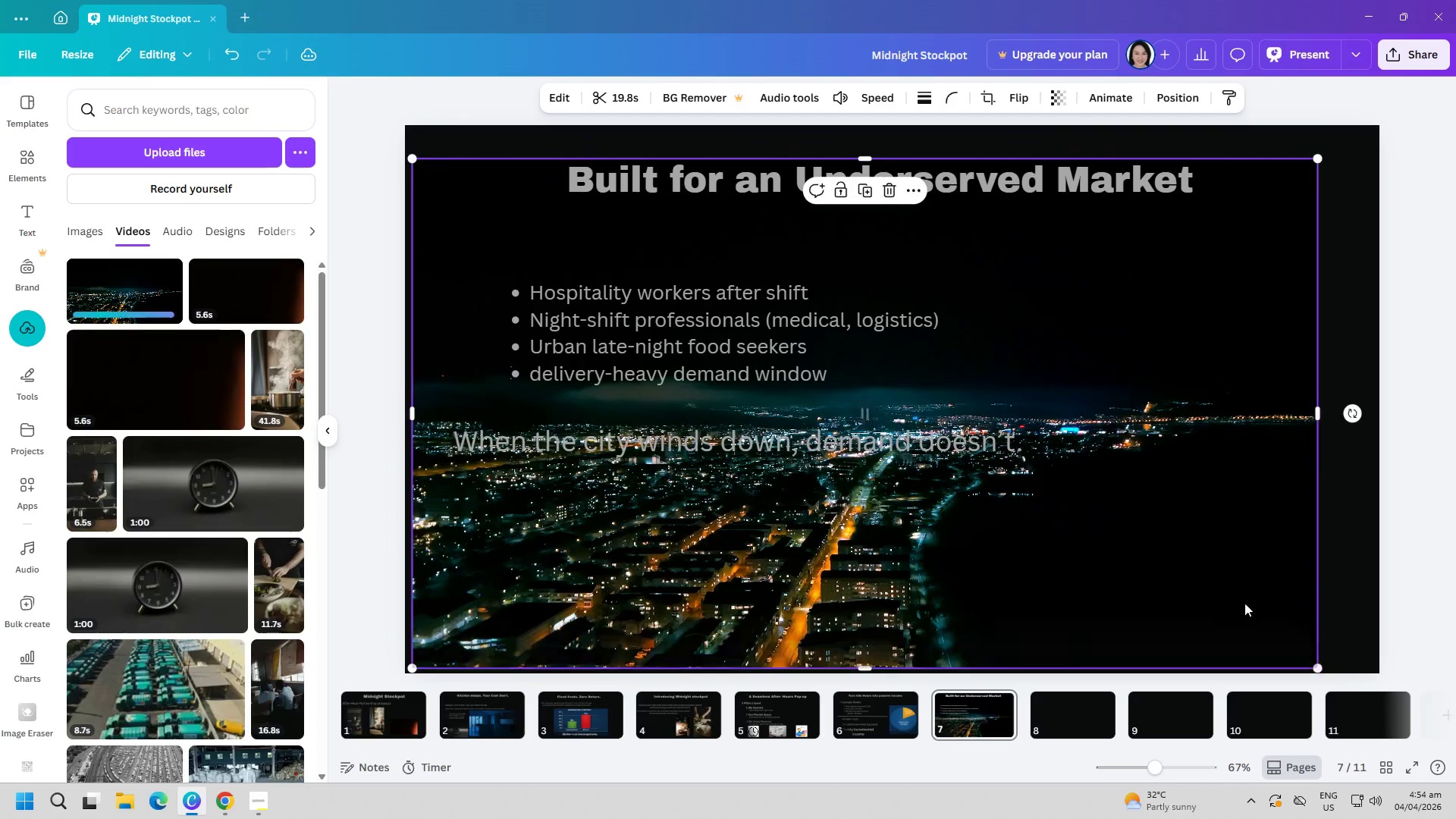 
left_click_drag(start_coordinate=[1243, 601], to_coordinate=[1266, 596])
 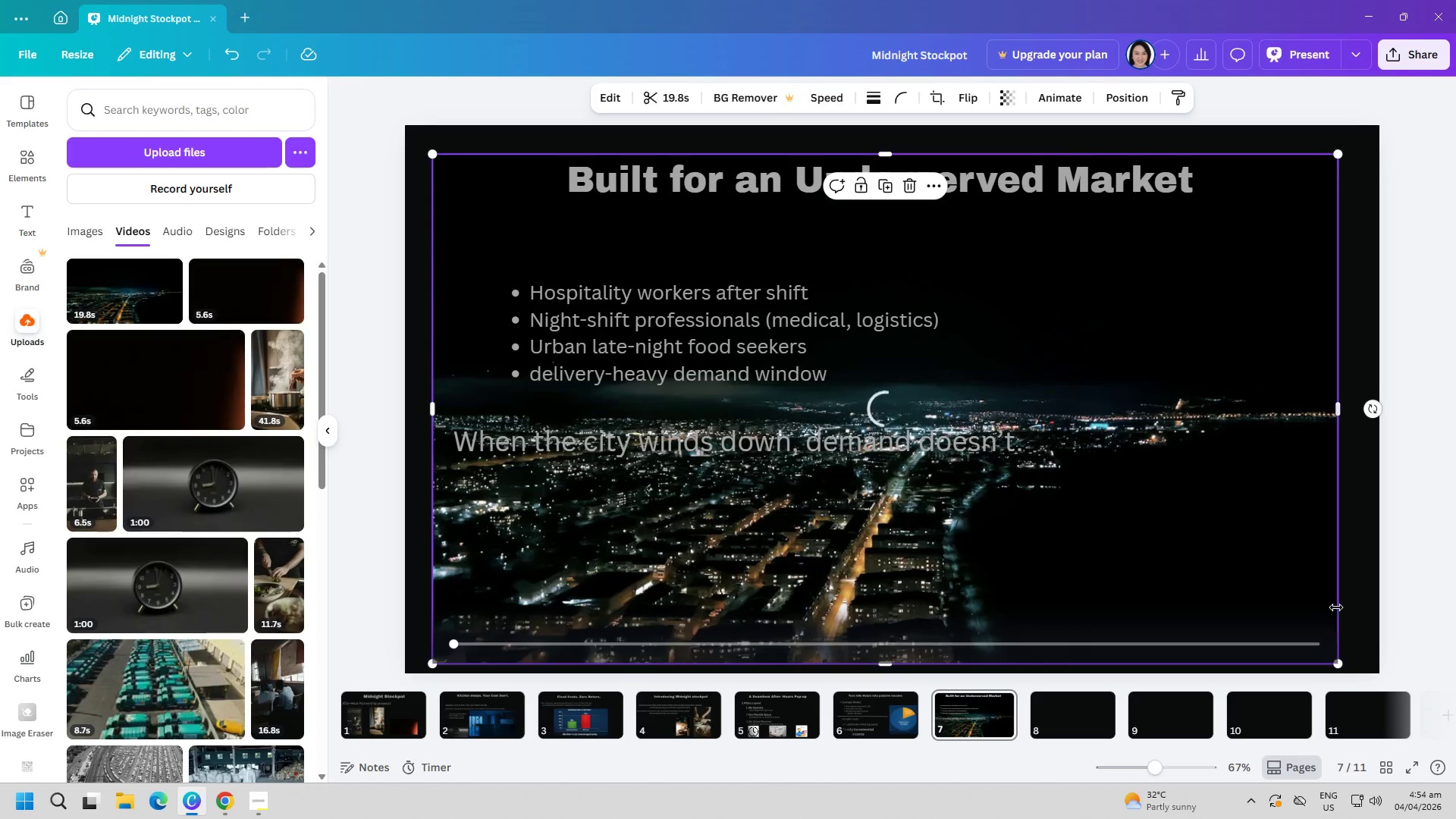 
left_click([1353, 609])
 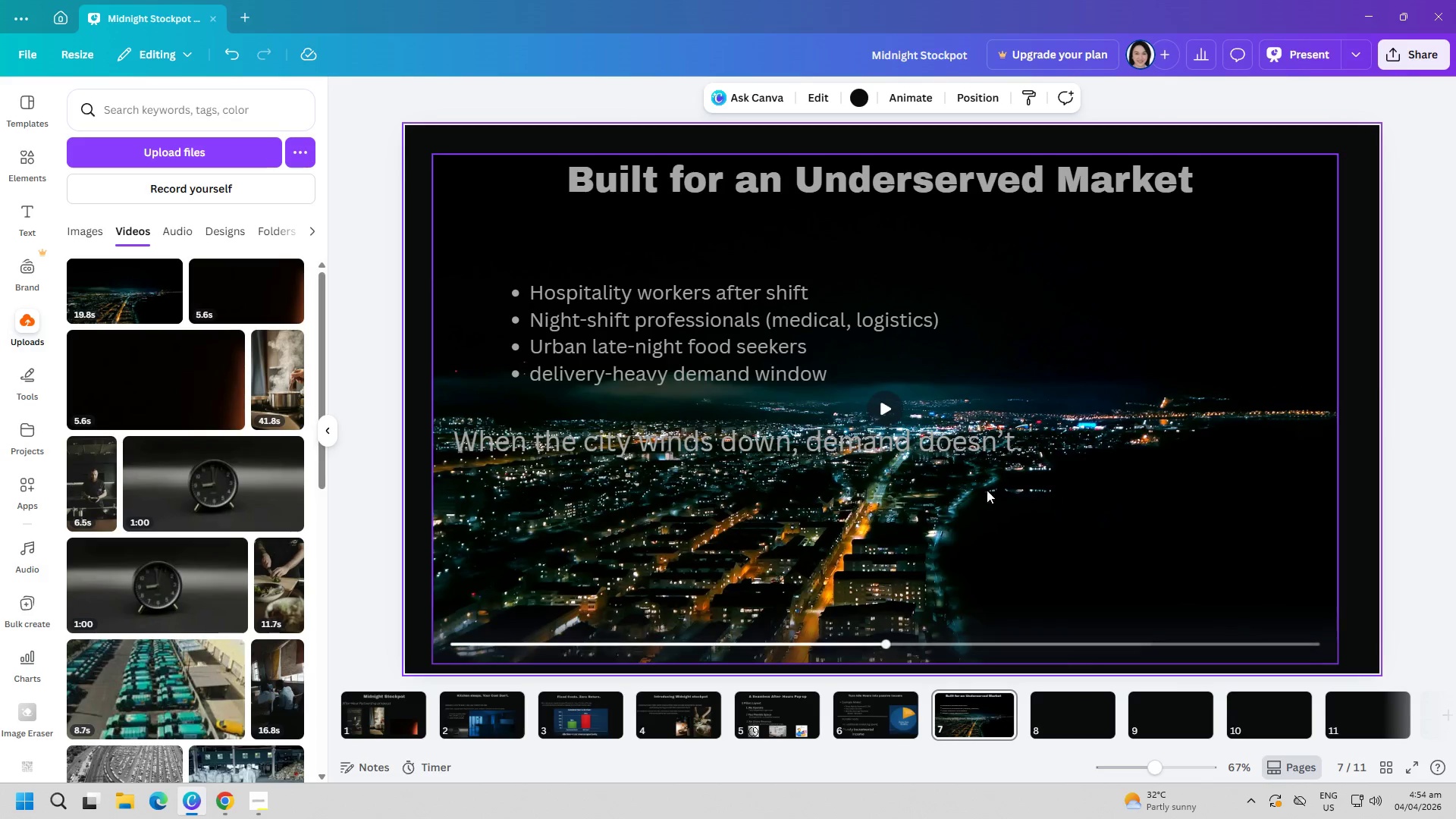 
left_click([890, 408])
 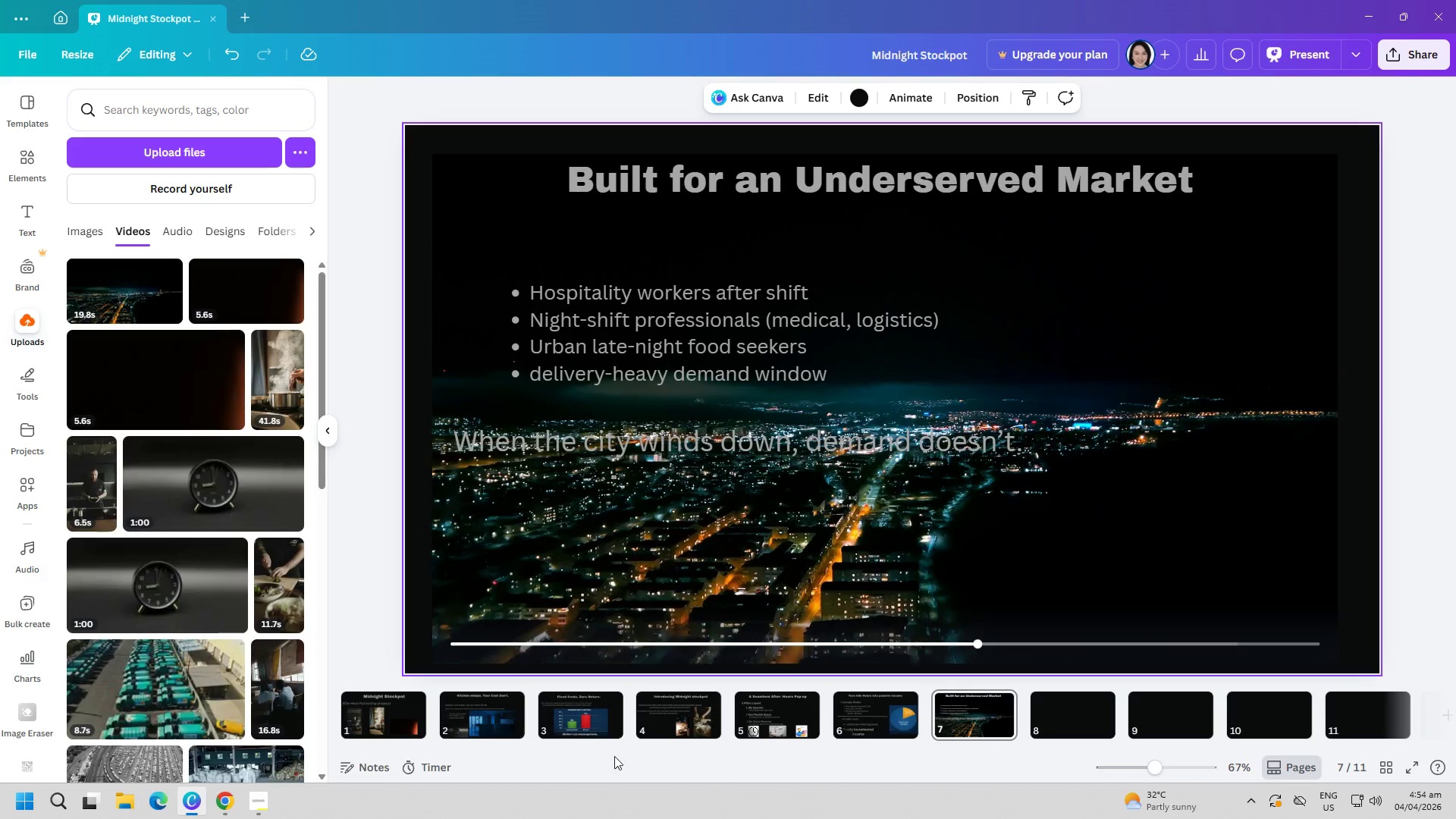 
left_click_drag(start_coordinate=[752, 360], to_coordinate=[741, 303])
 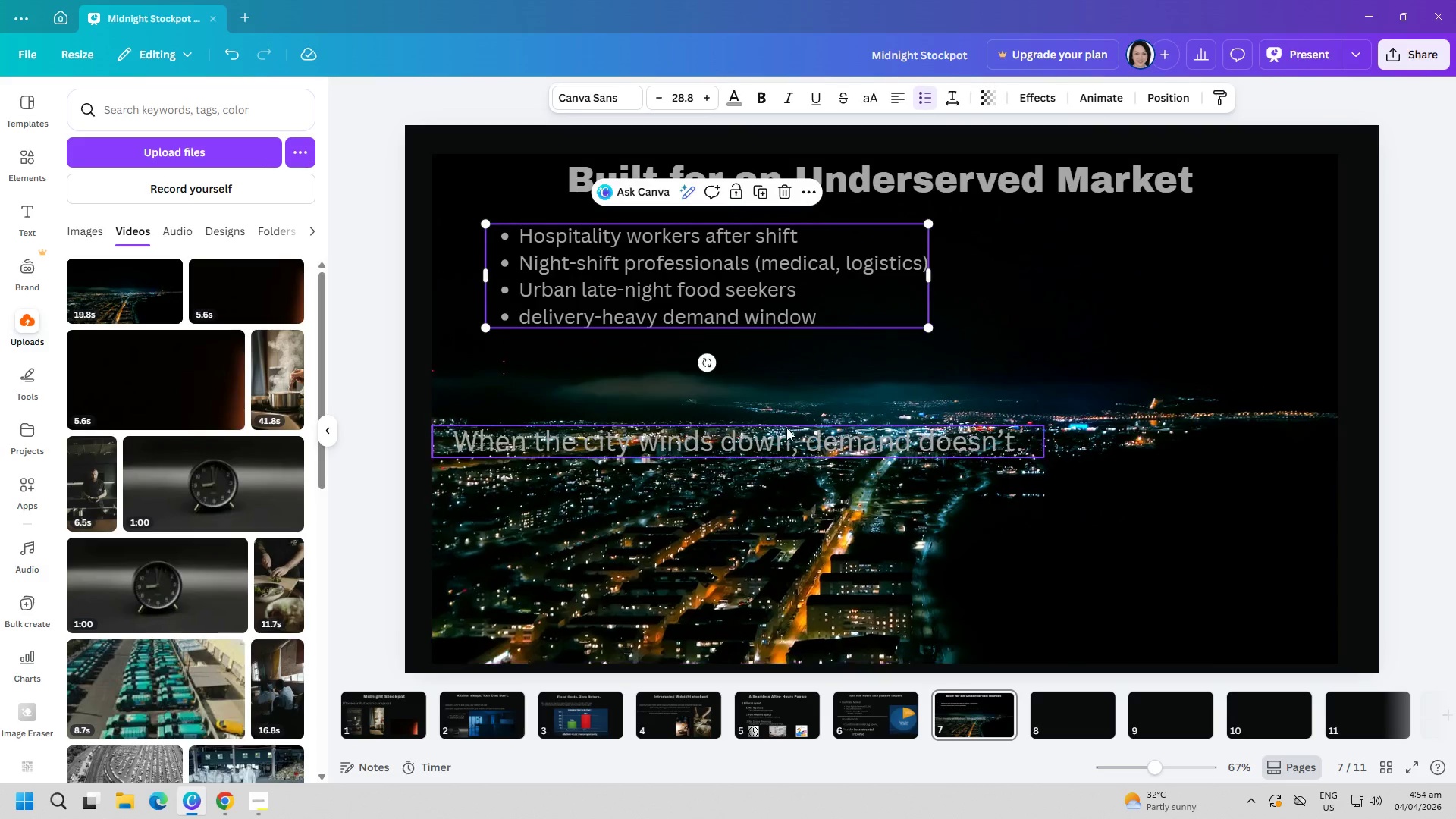 
left_click_drag(start_coordinate=[790, 441], to_coordinate=[757, 356])
 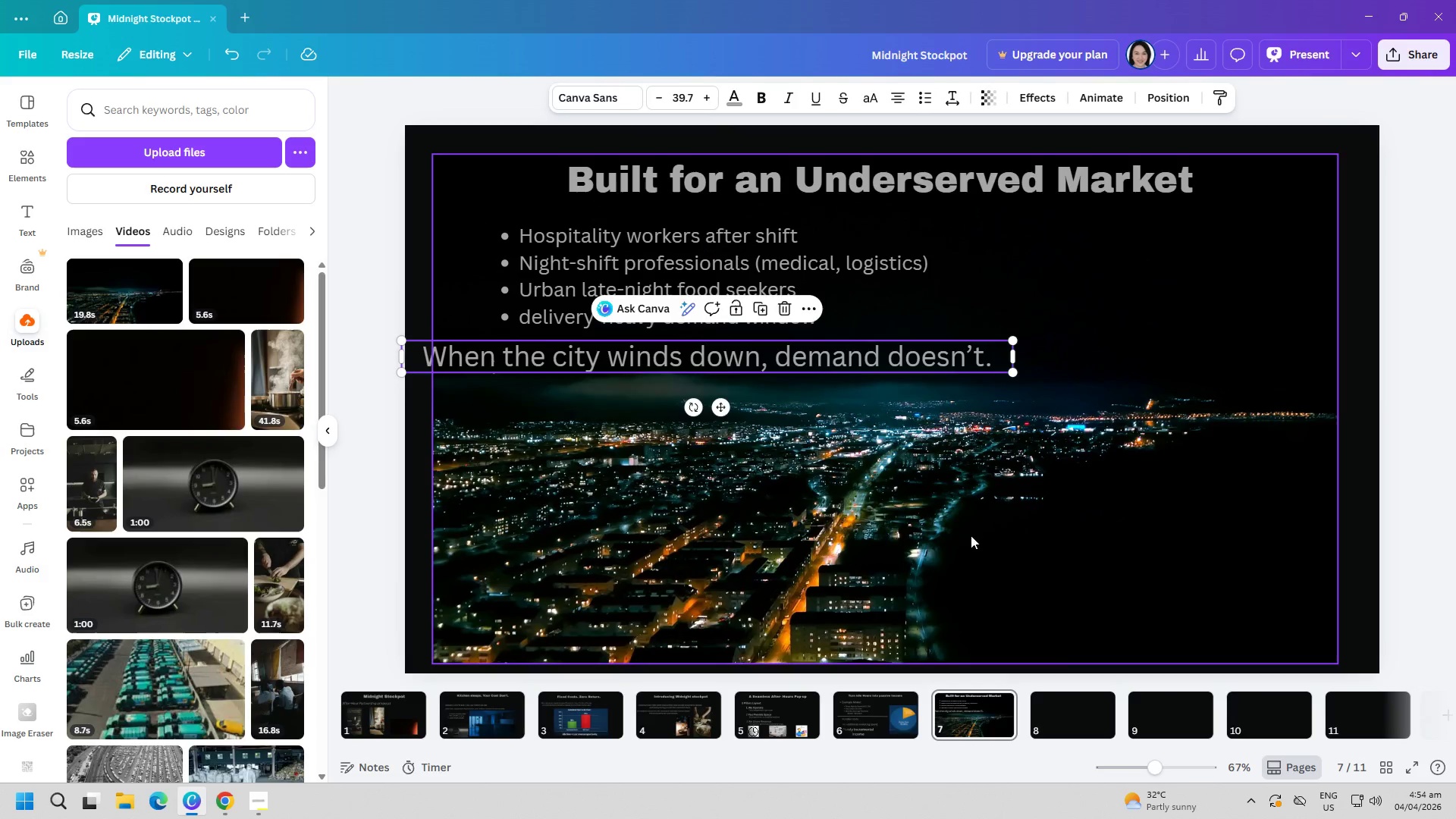 
left_click([1032, 554])
 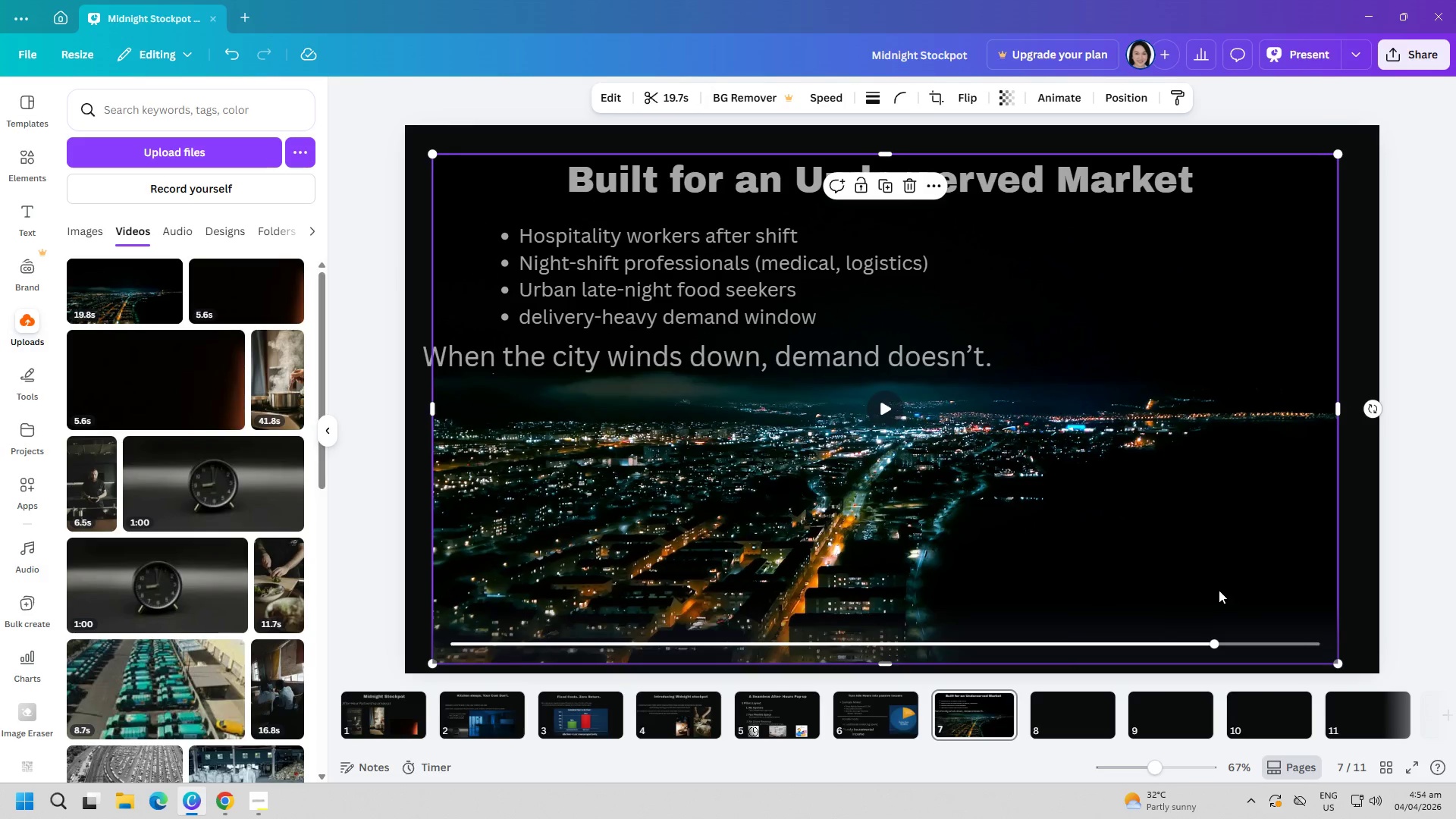 
key(Space)
 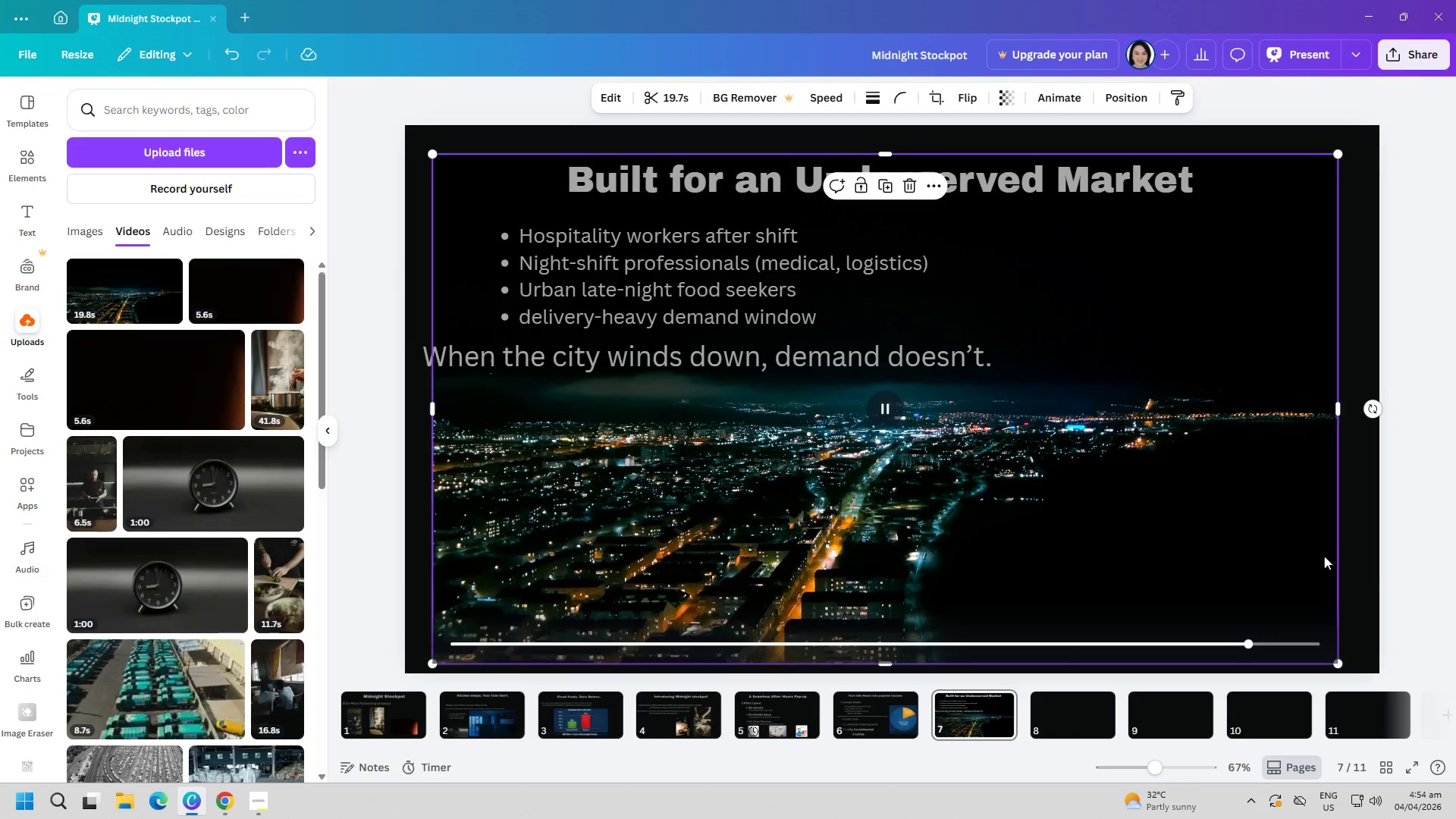 
left_click([1372, 573])
 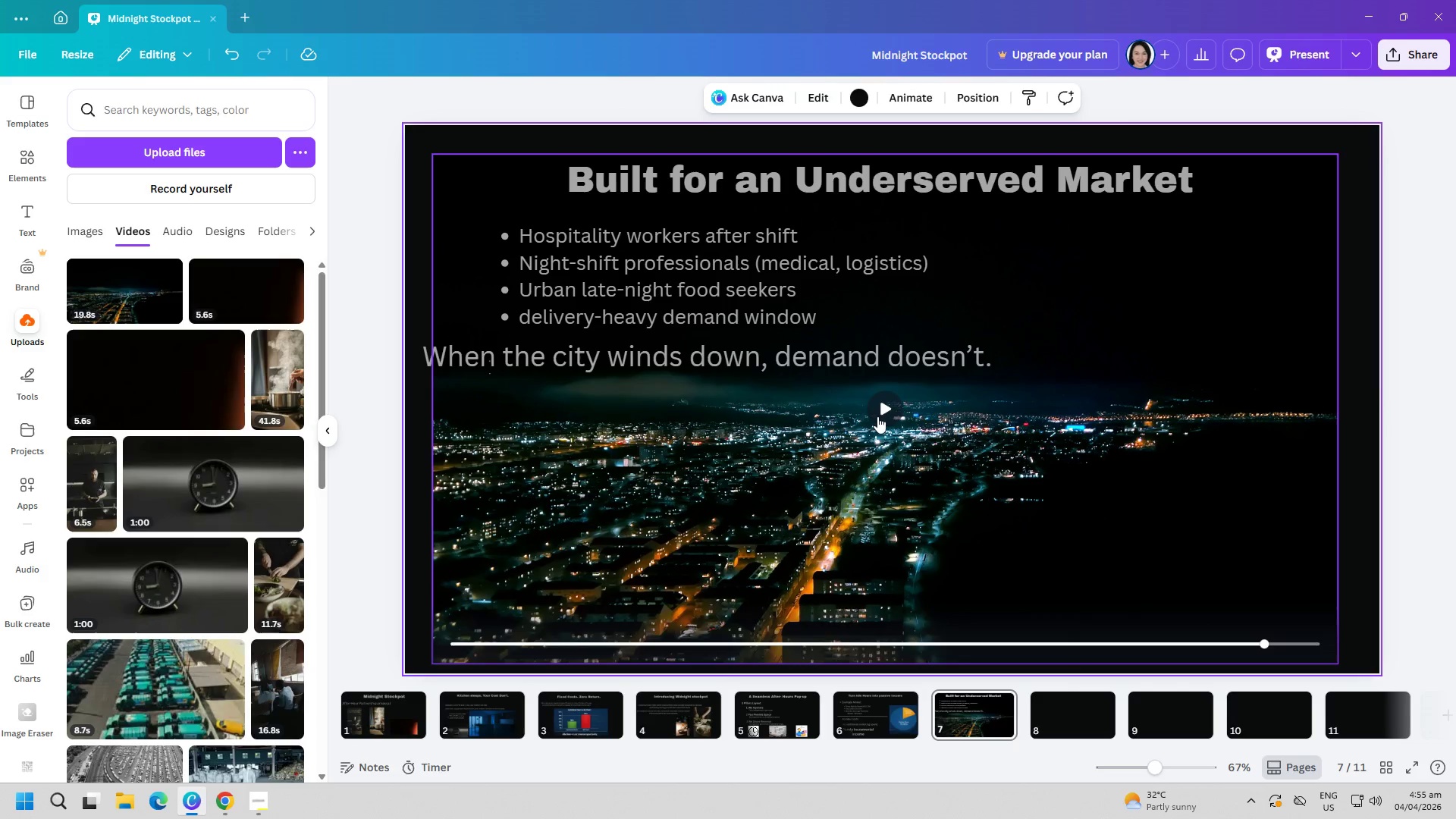 
double_click([880, 399])
 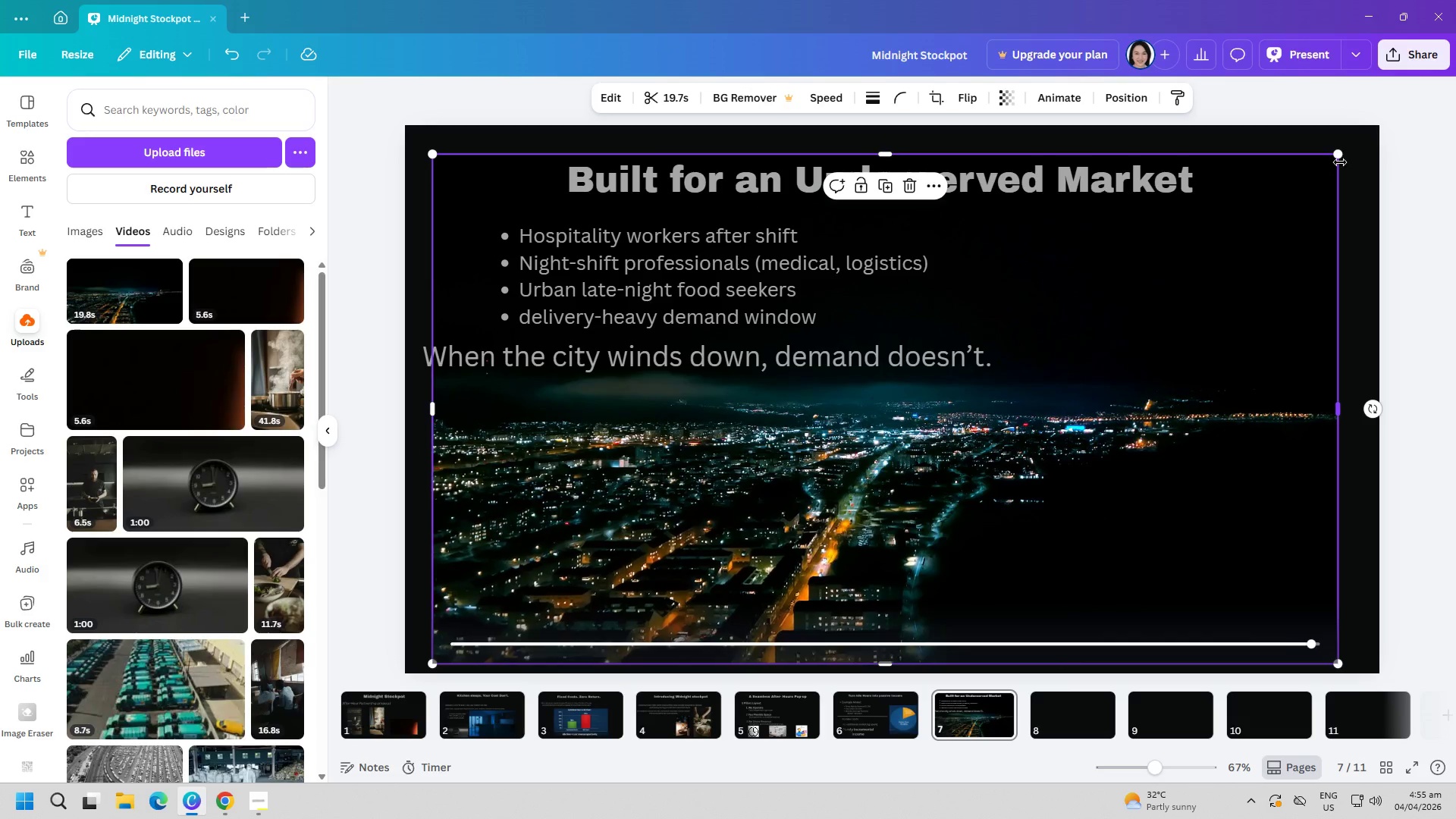 
left_click_drag(start_coordinate=[1337, 155], to_coordinate=[1225, 246])
 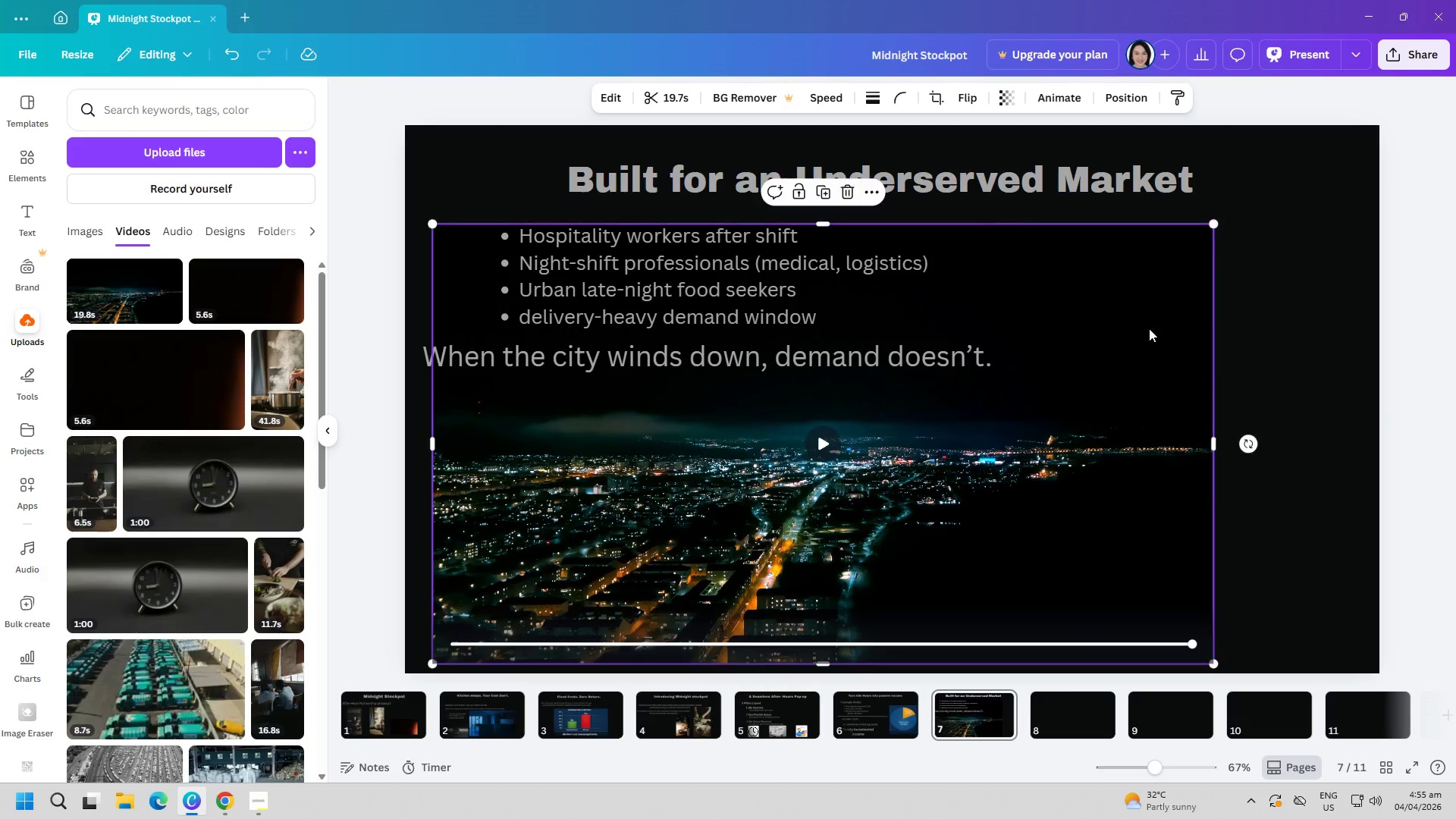 
left_click_drag(start_coordinate=[1144, 337], to_coordinate=[1123, 331])
 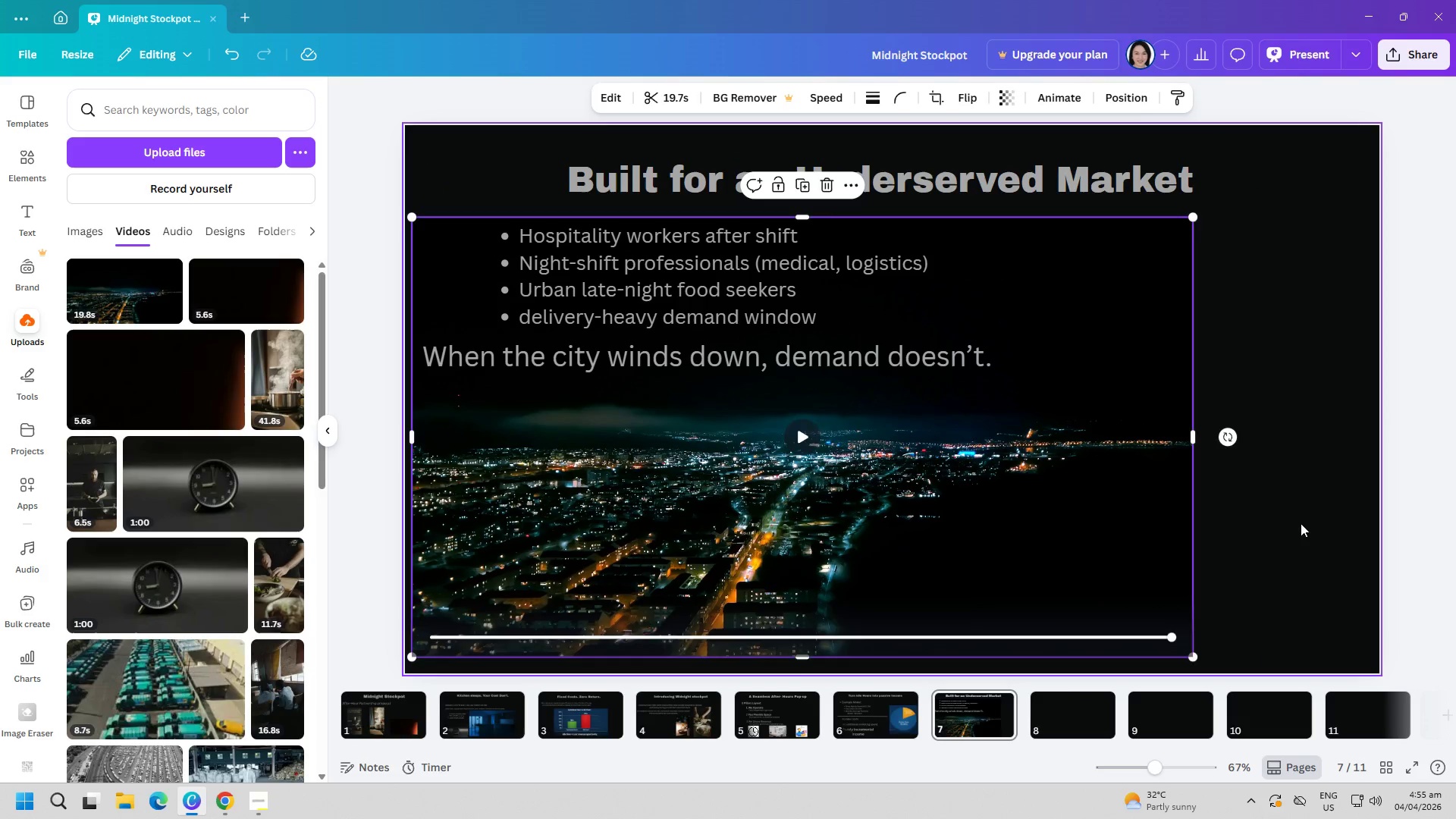 
left_click([1304, 523])
 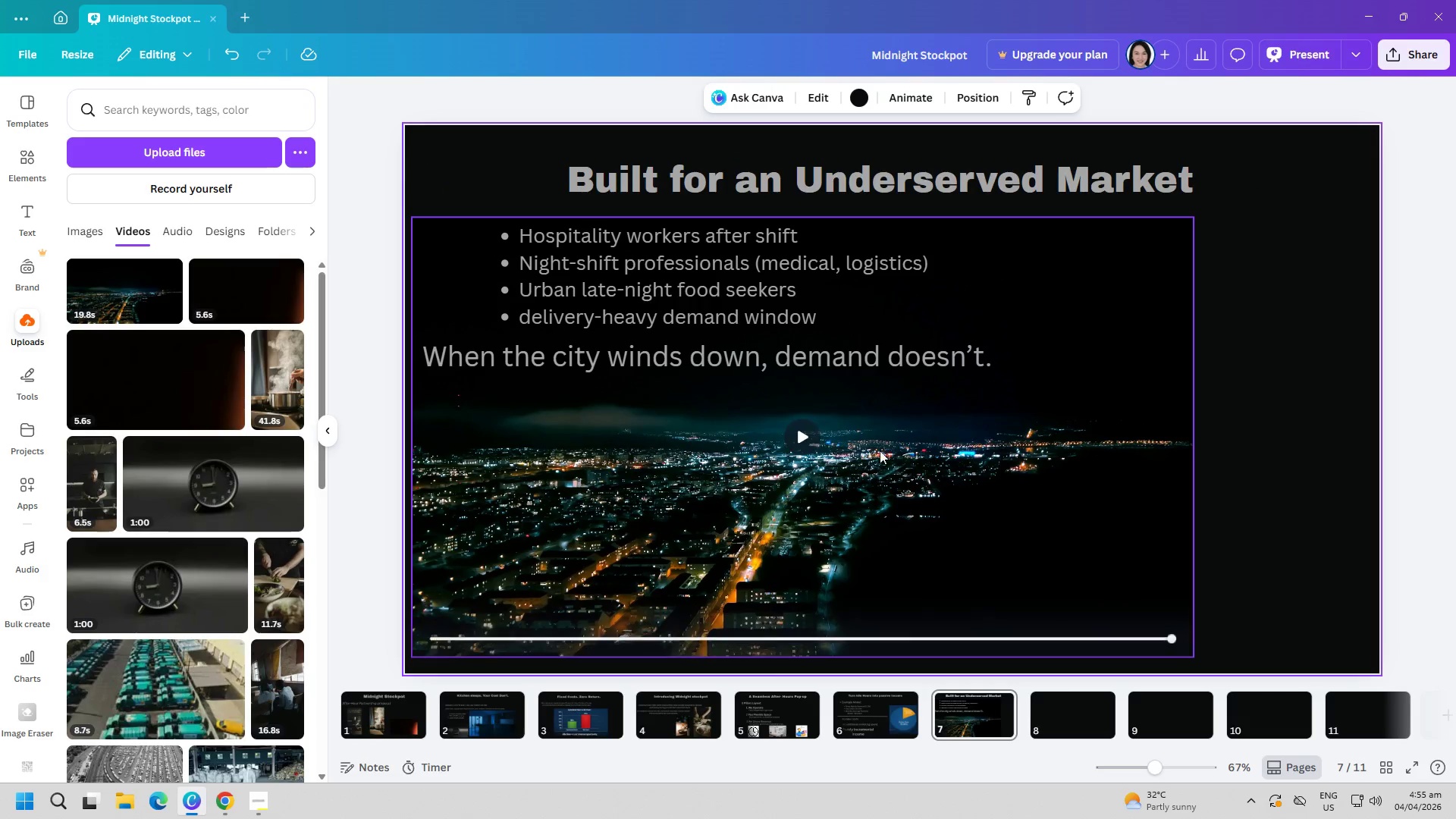 
left_click([806, 437])
 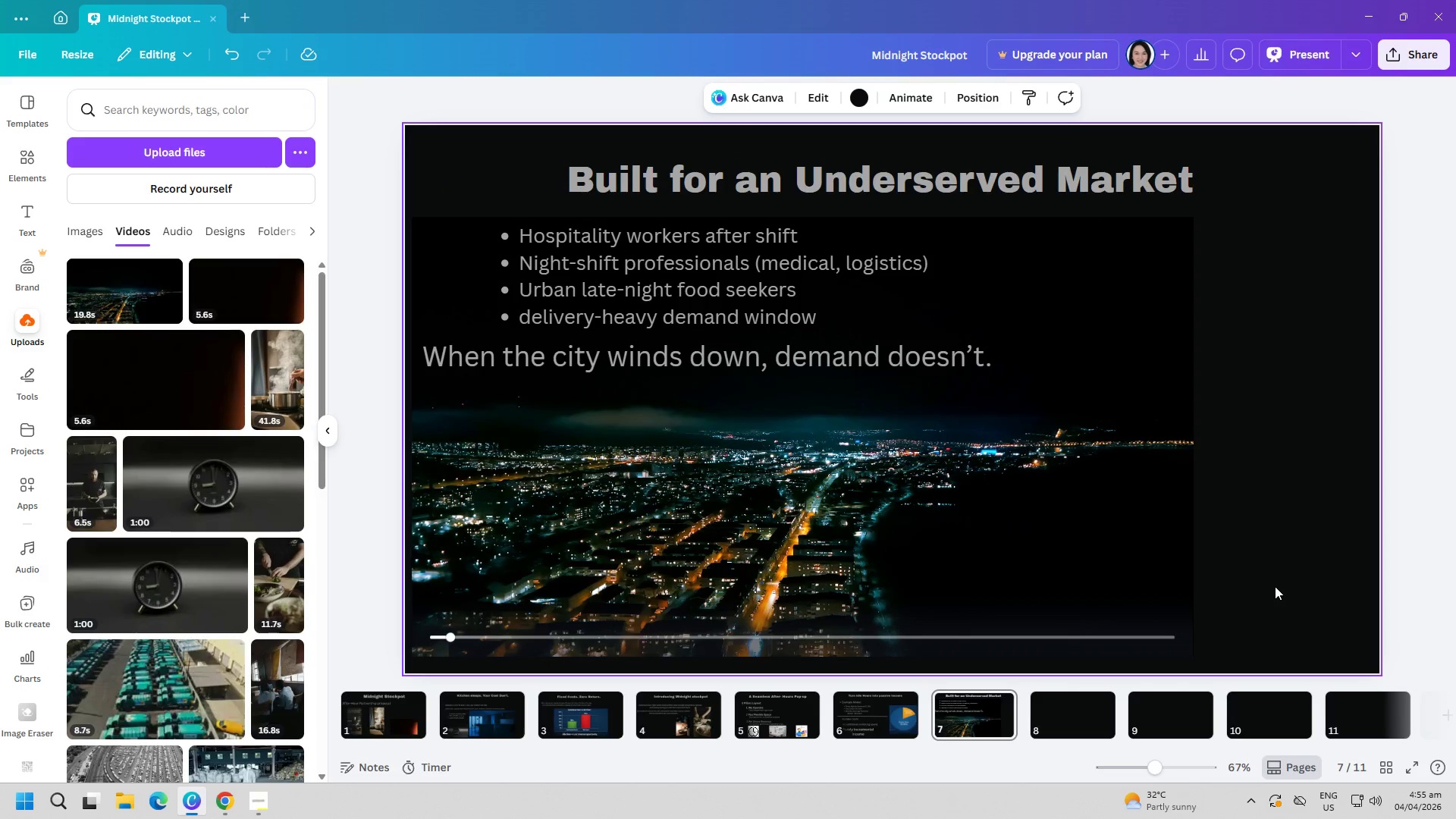 
left_click([1275, 588])
 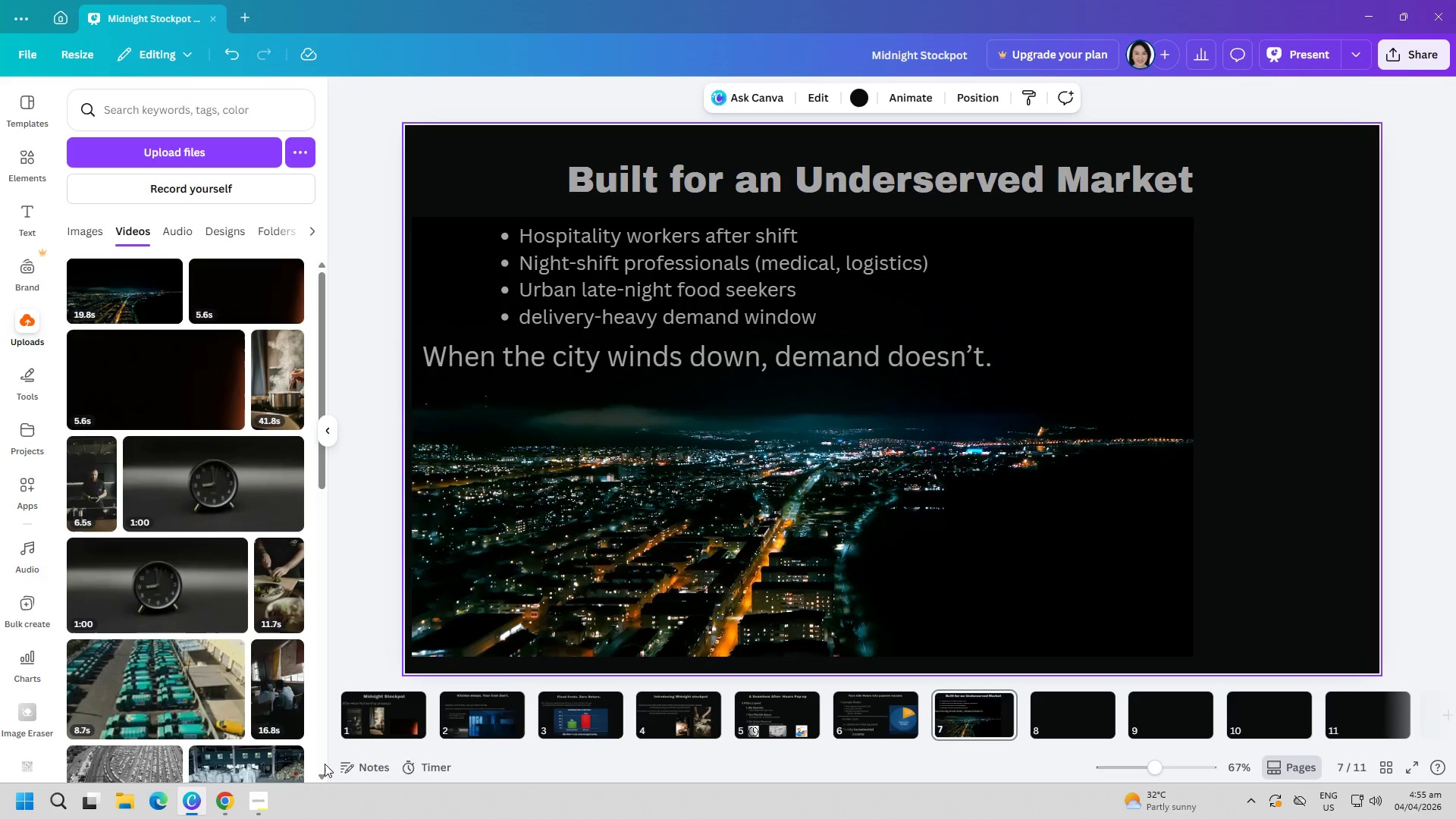 
wait(15.42)
 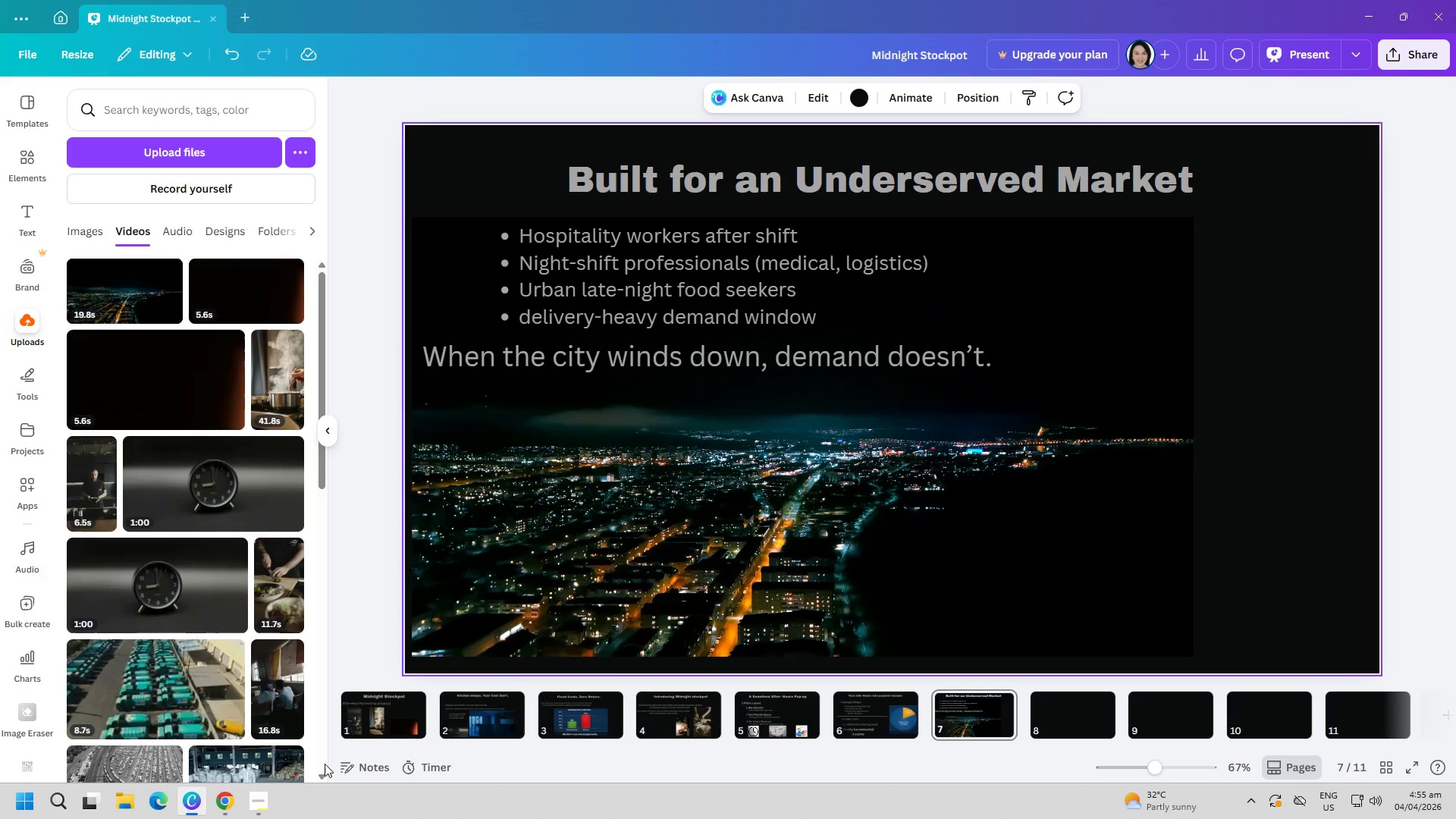 
left_click([222, 798])
 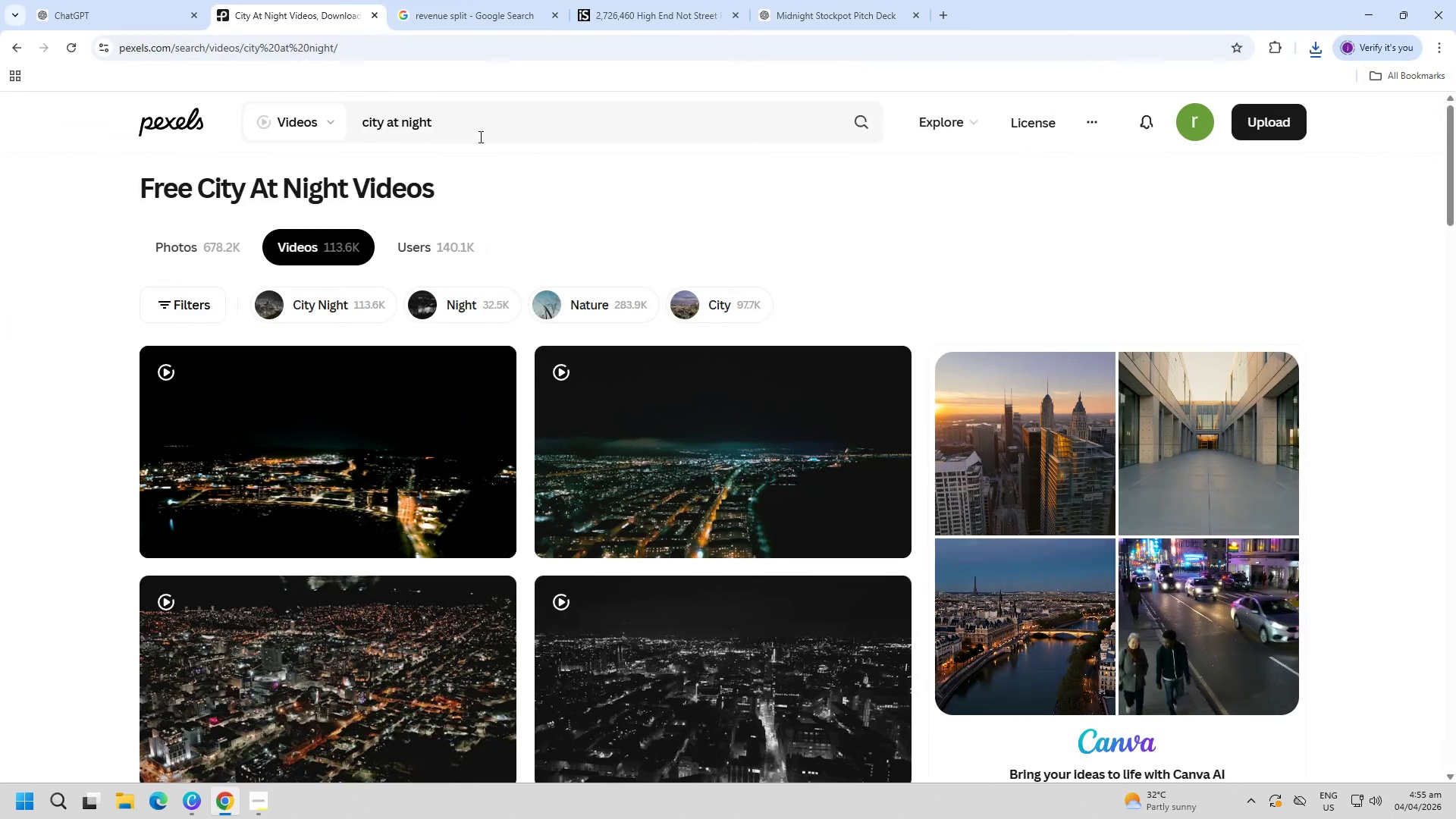 
double_click([479, 135])
 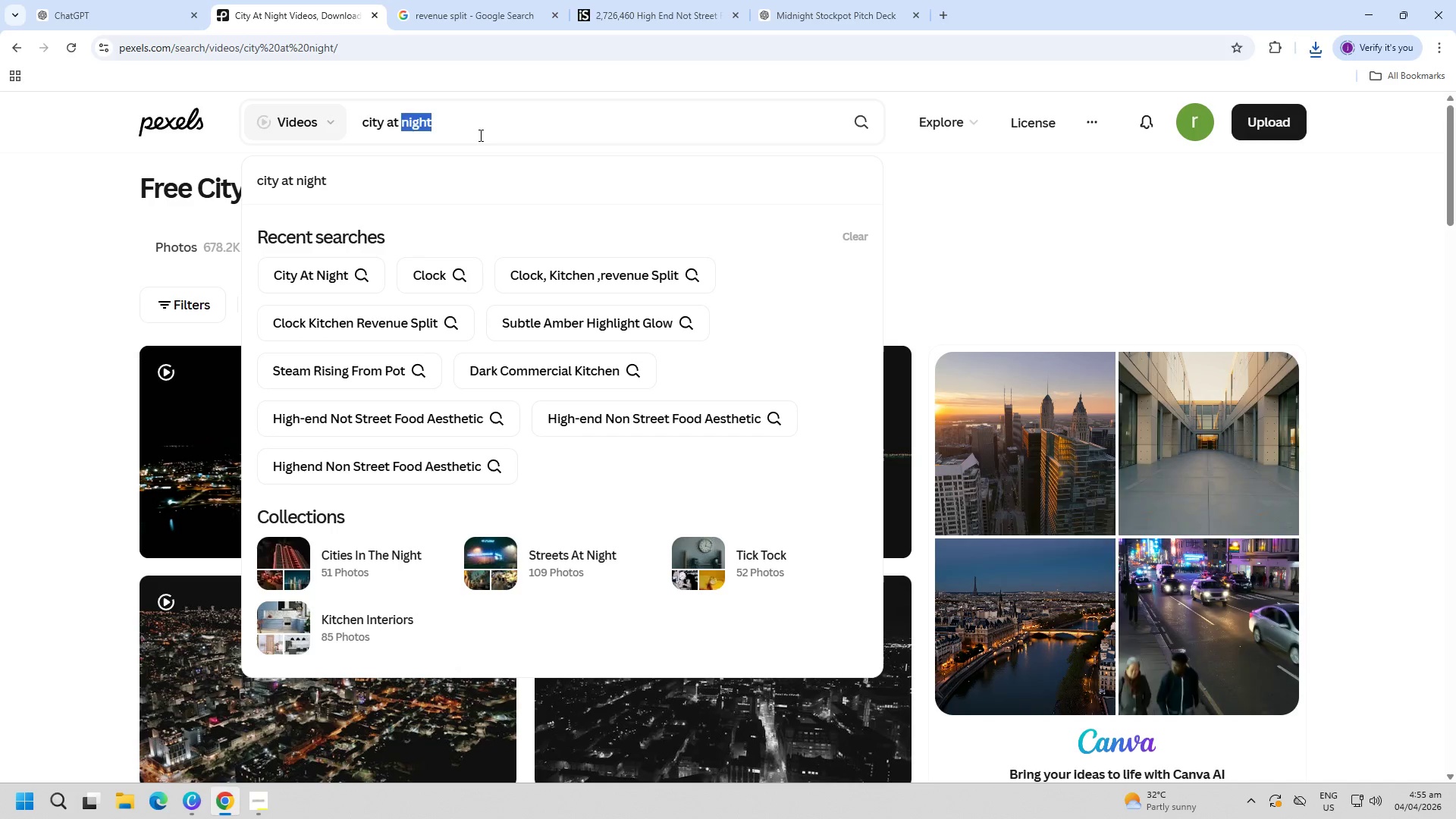 
triple_click([479, 135])
 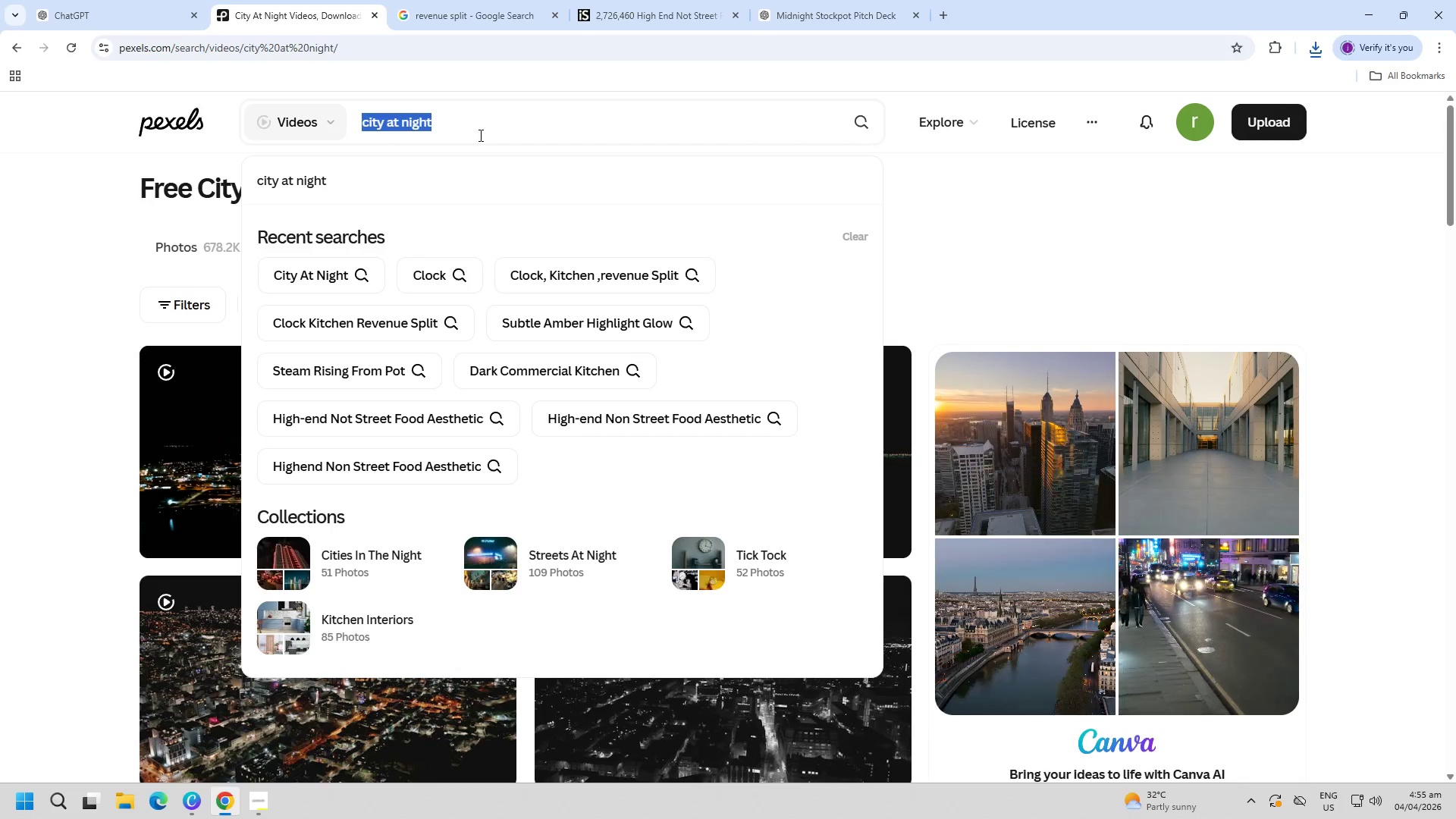 
type(Neon f)
key(Backspace)
type(refre)
key(Backspace)
key(Backspace)
key(Backspace)
type(flection/we)
key(Backspace)
type(t )
key(Backspace)
key(Backspace)
type(er)
key(Backspace)
type(t strre)
key(Backspace)
key(Backspace)
type(eet)
 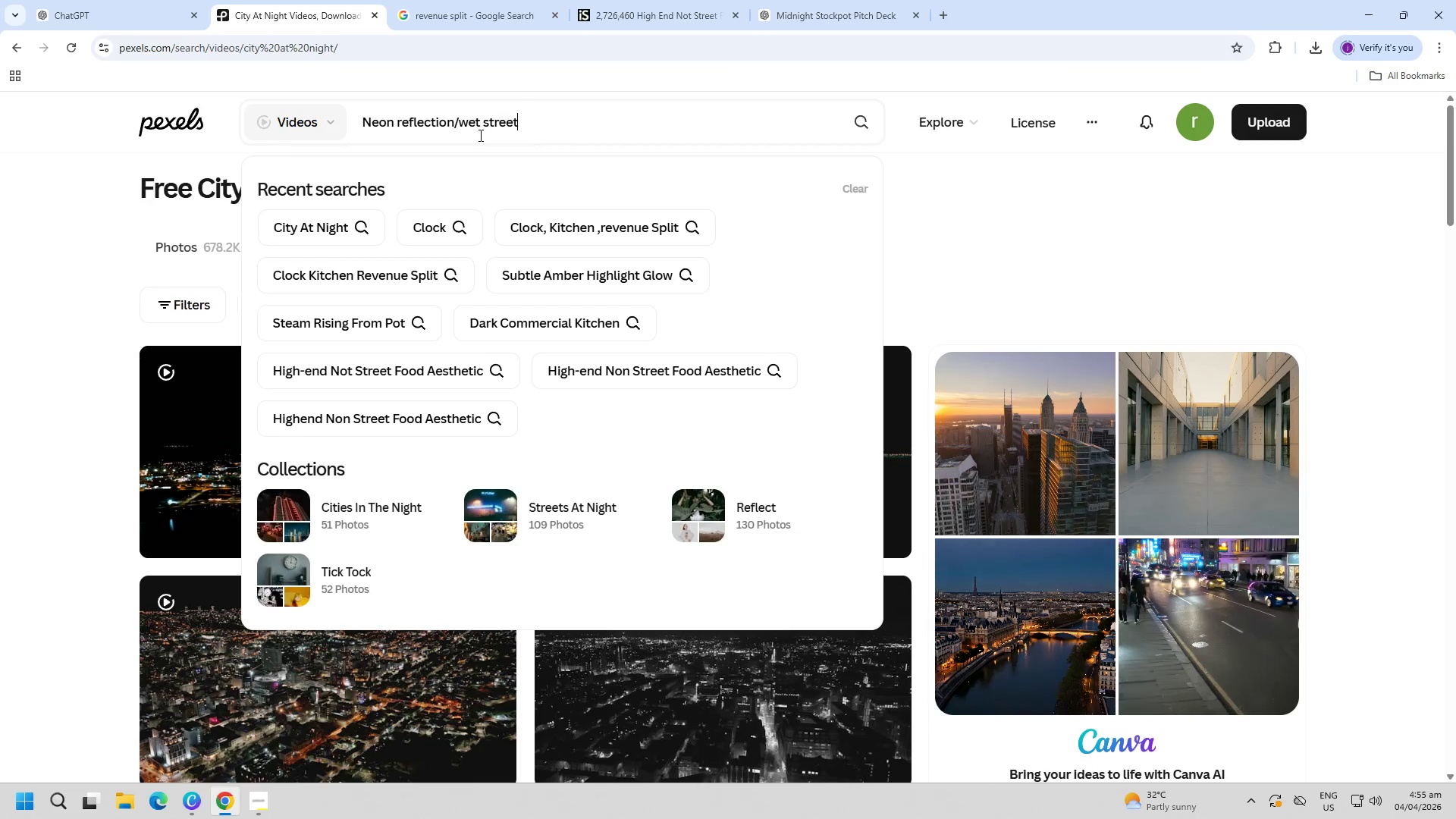 
key(Enter)
 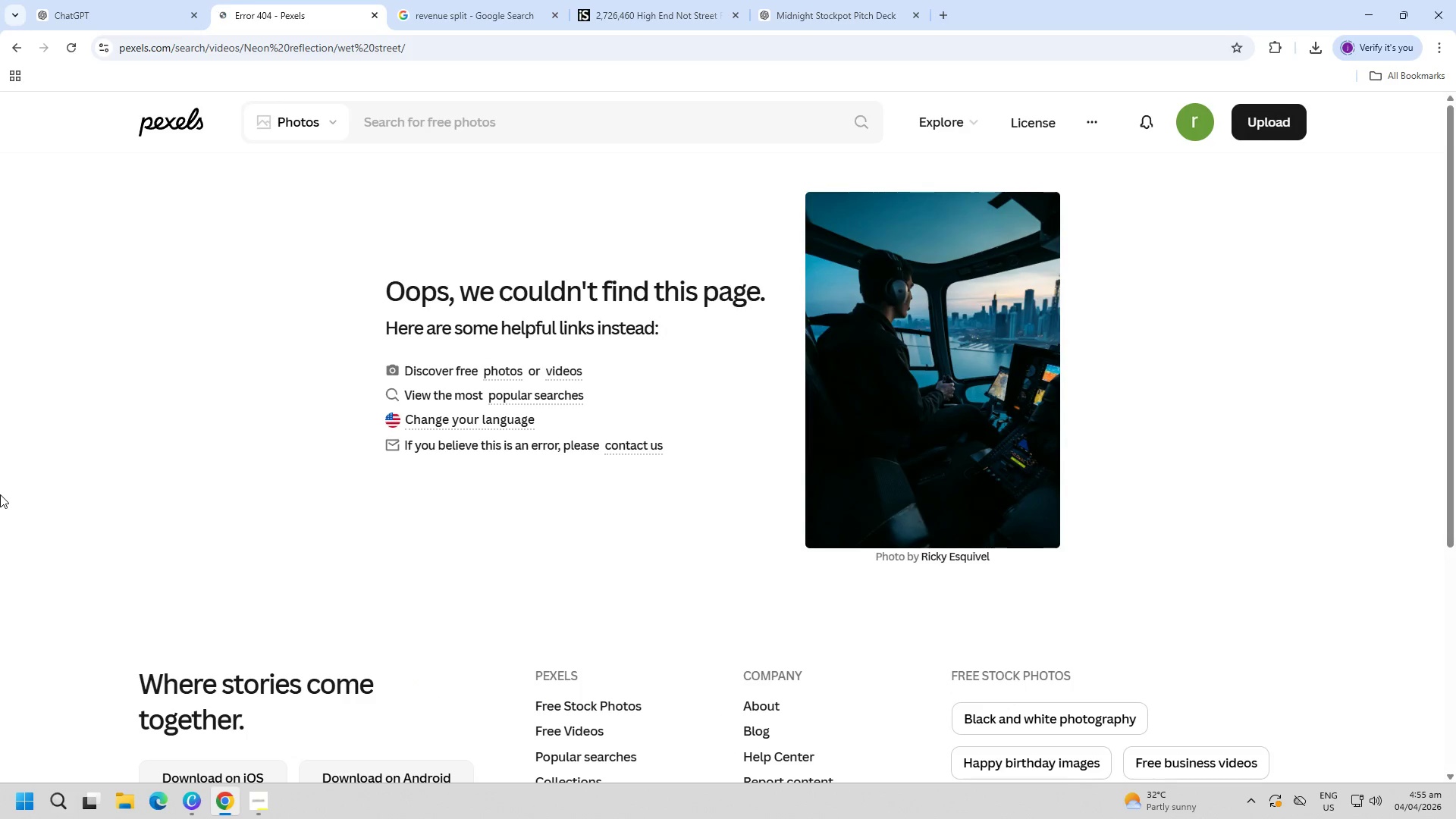 
left_click([566, 131])
 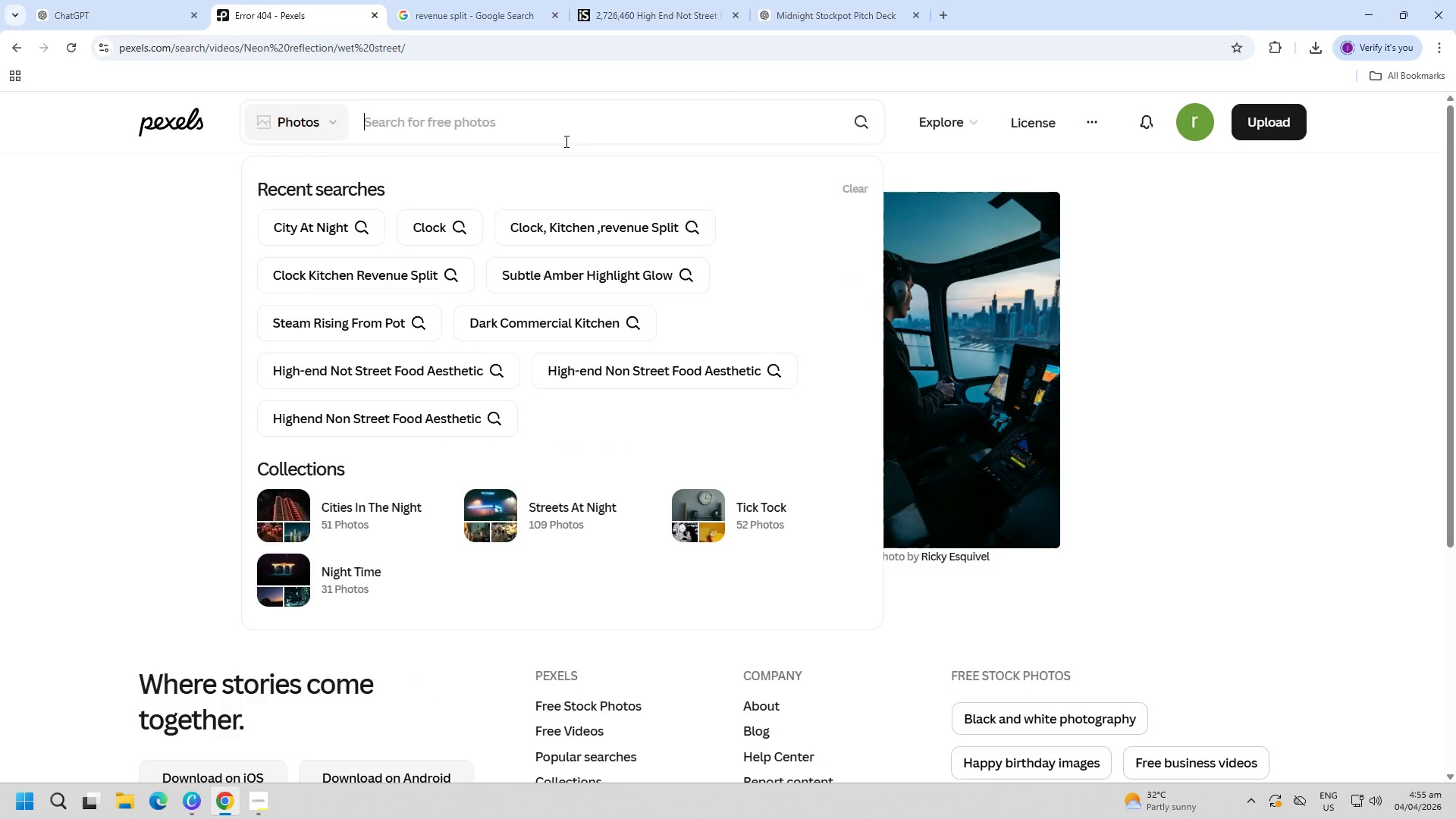 
key(Control+ControlLeft)
 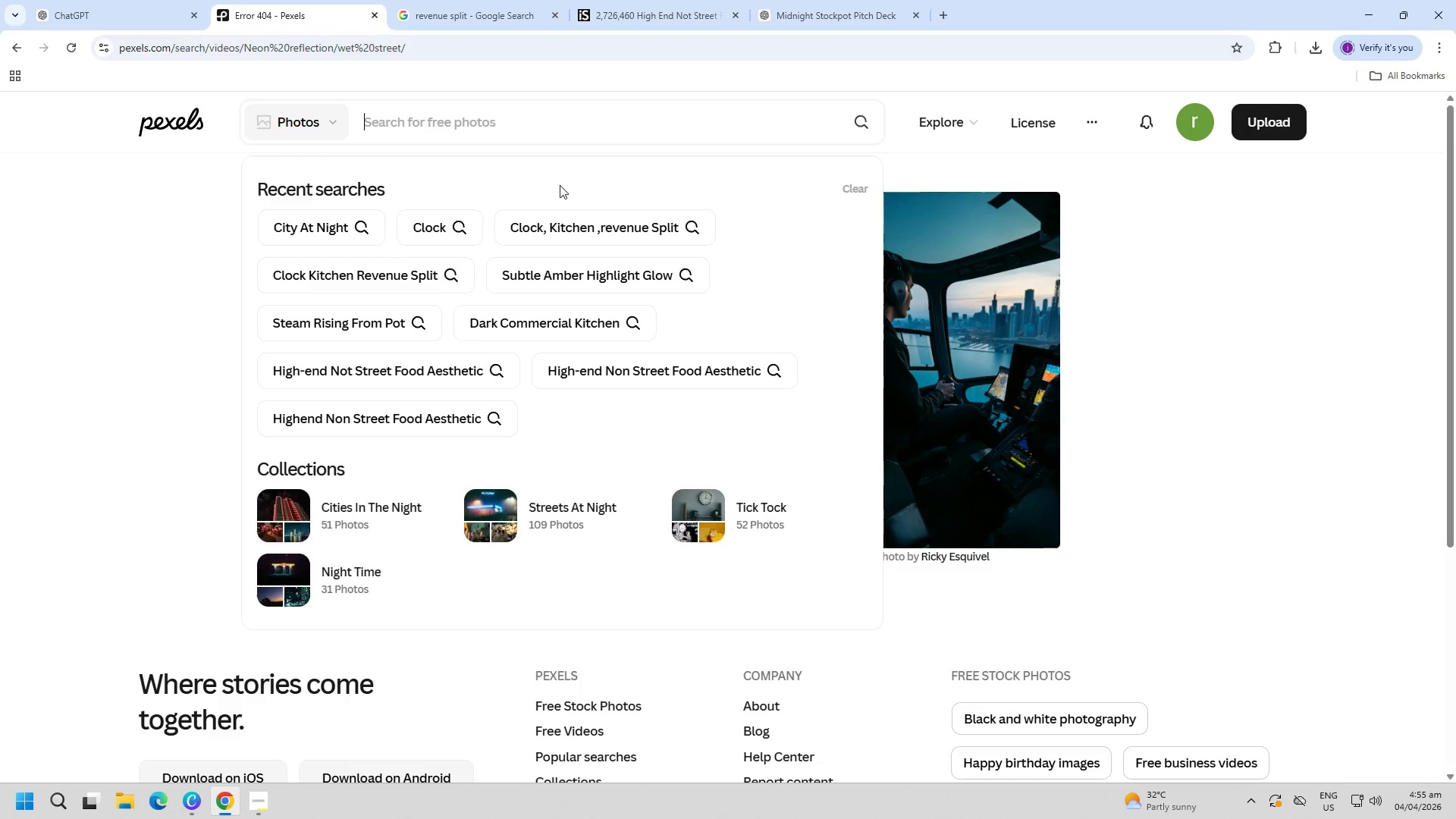 
key(Control+V)
 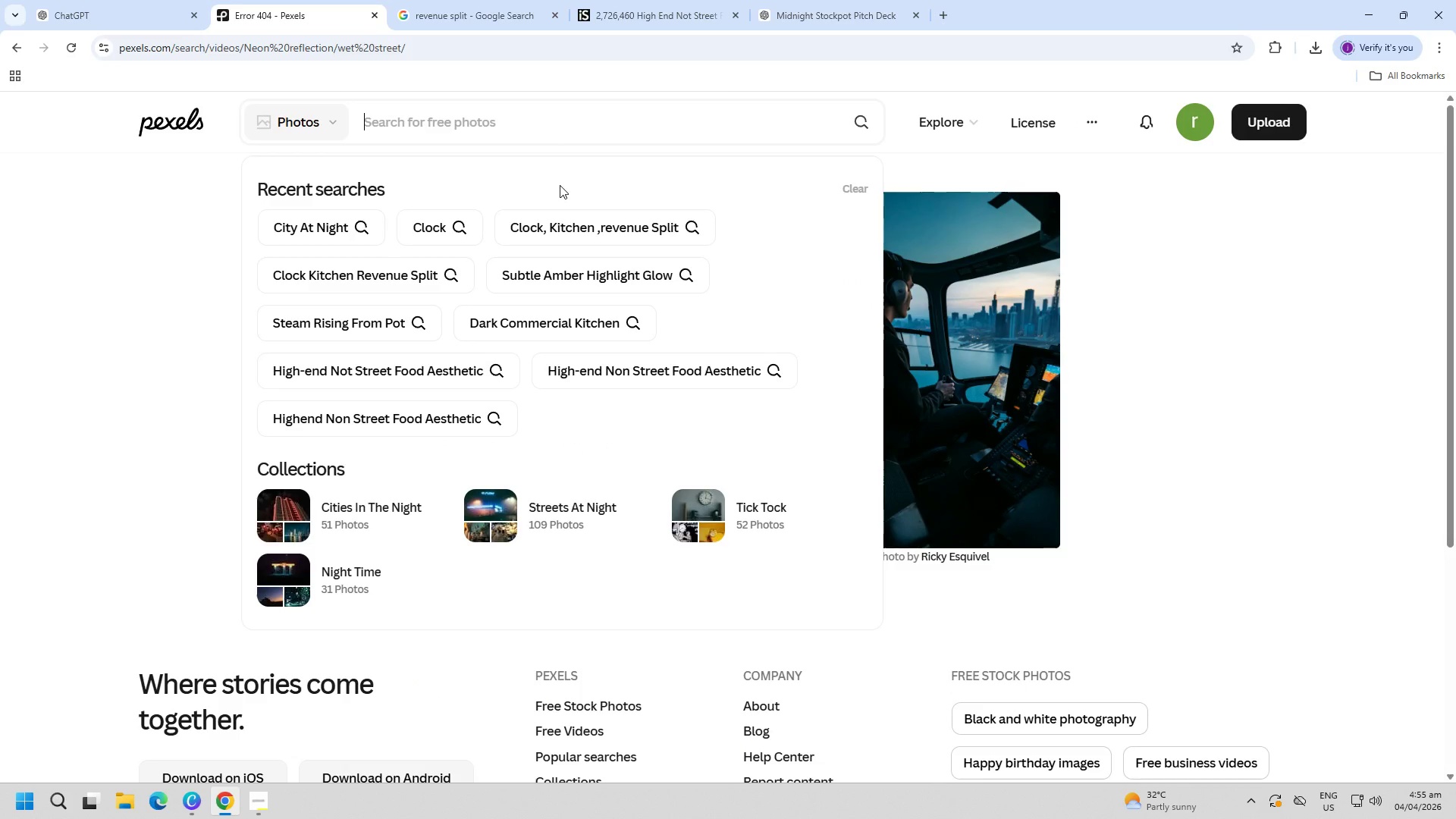 
type(Neon refrection)
 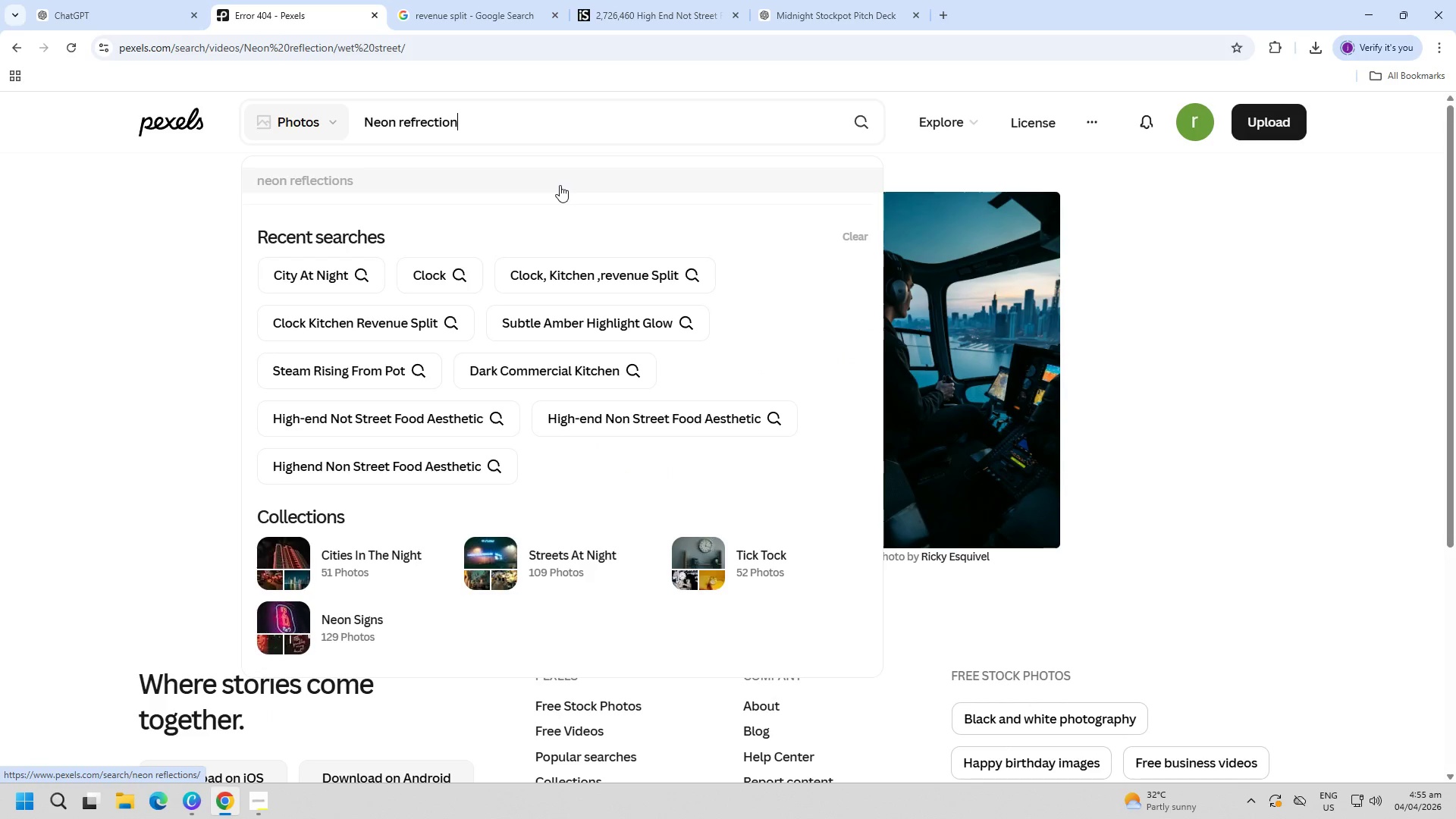 
key(Enter)
 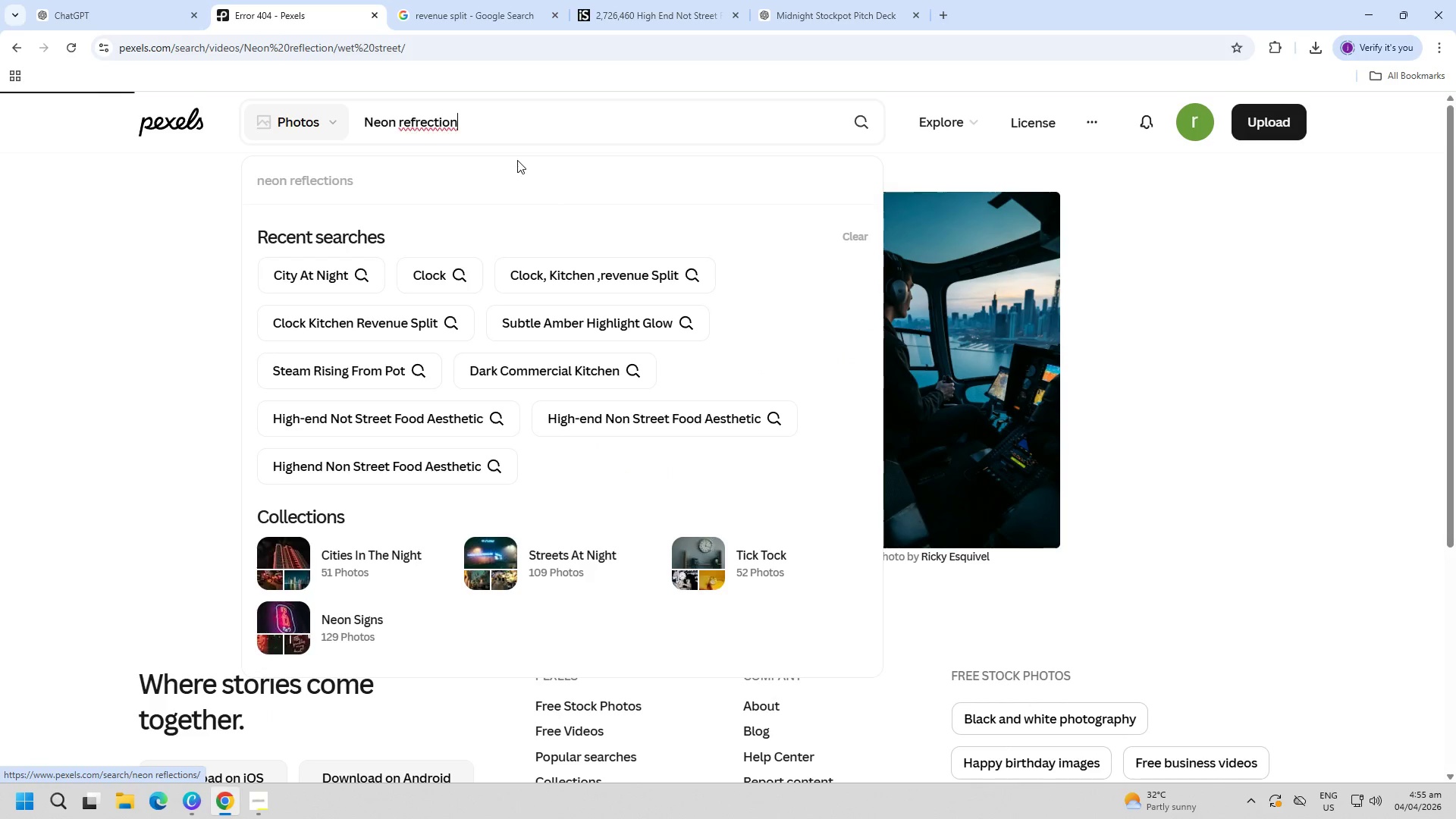 
left_click([481, 121])
 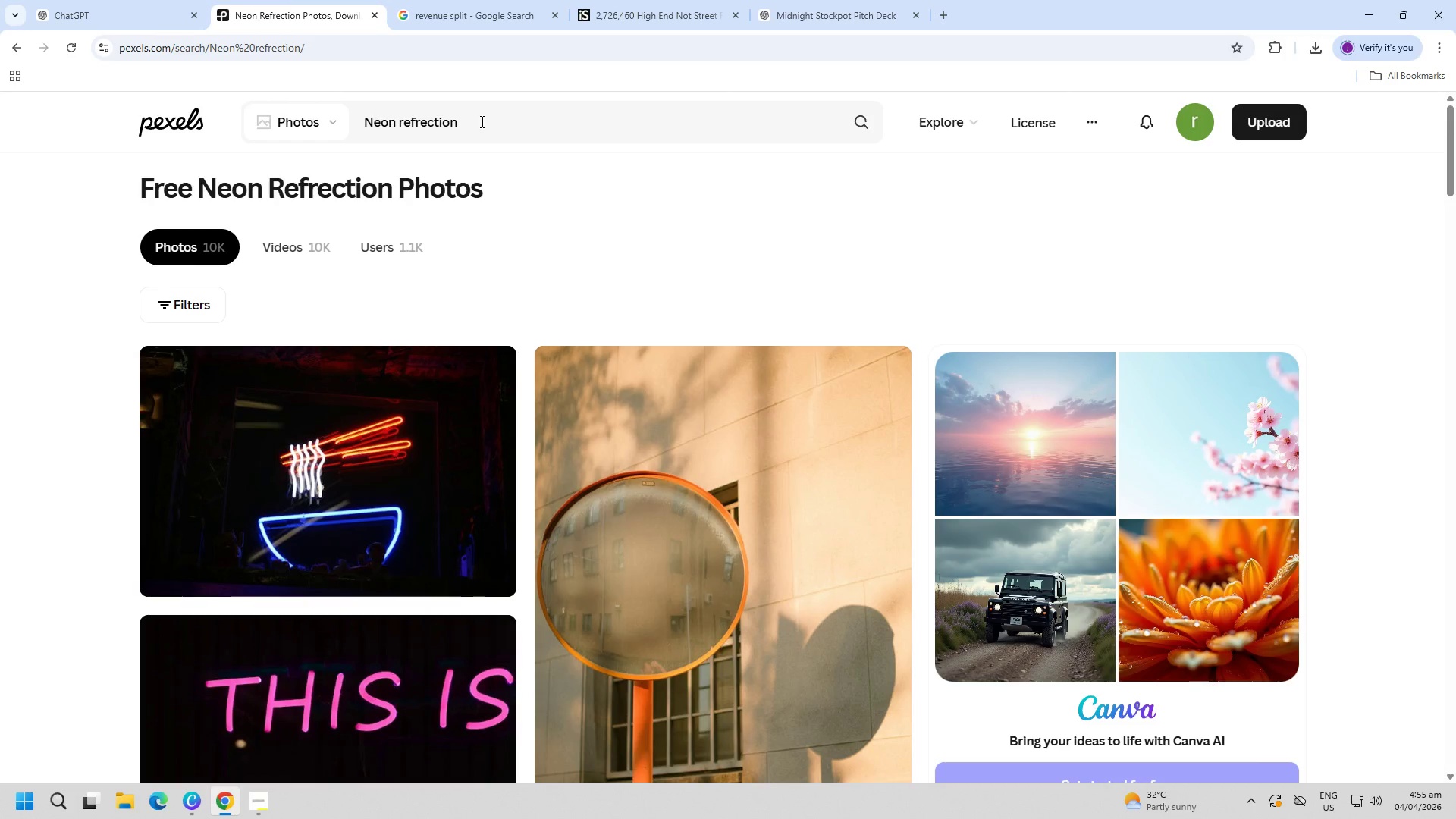 
left_click([481, 121])
 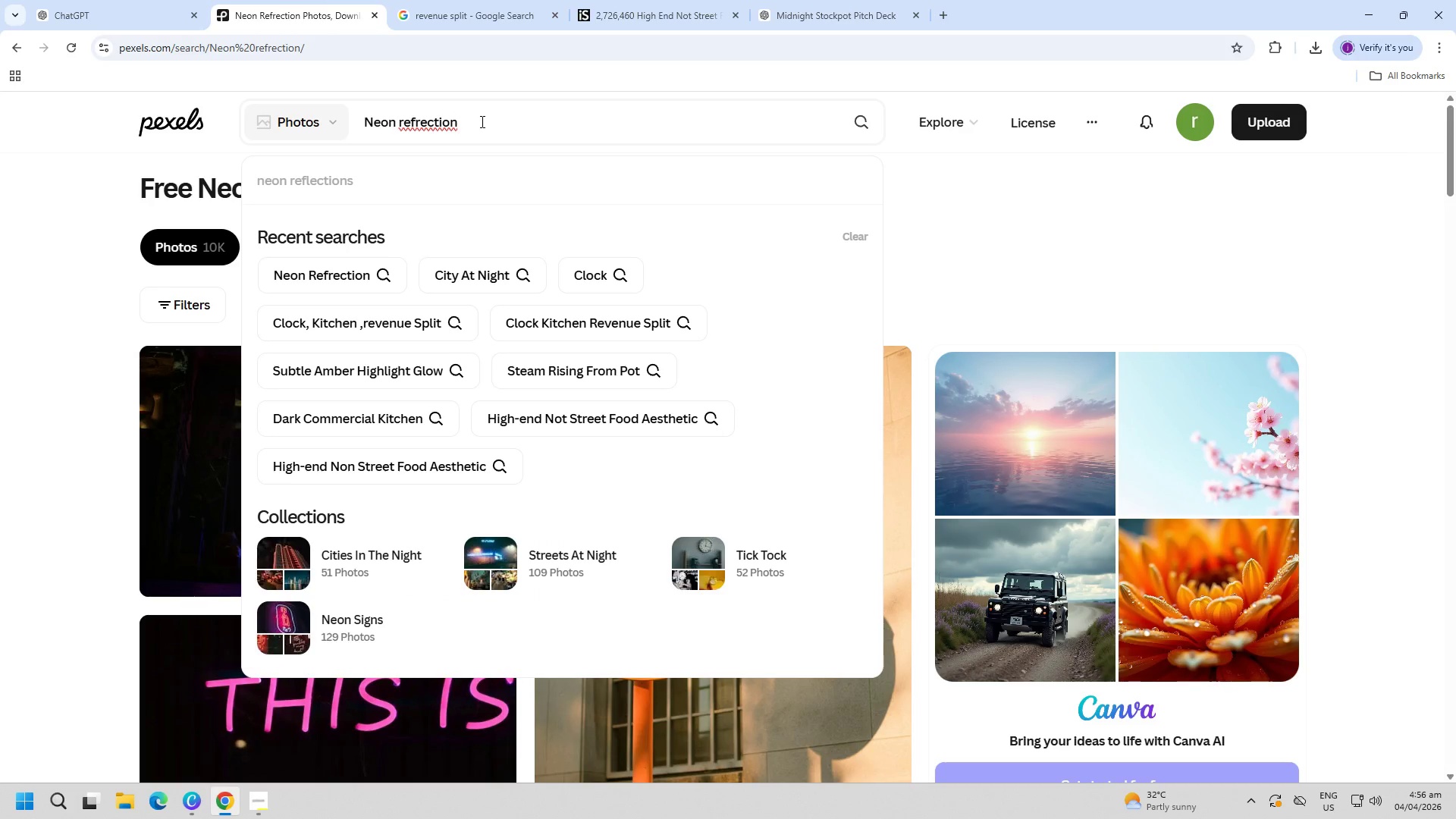 
key(Backspace)
key(Backspace)
key(Backspace)
key(Backspace)
key(Backspace)
key(Backspace)
key(Backspace)
type(lection)
 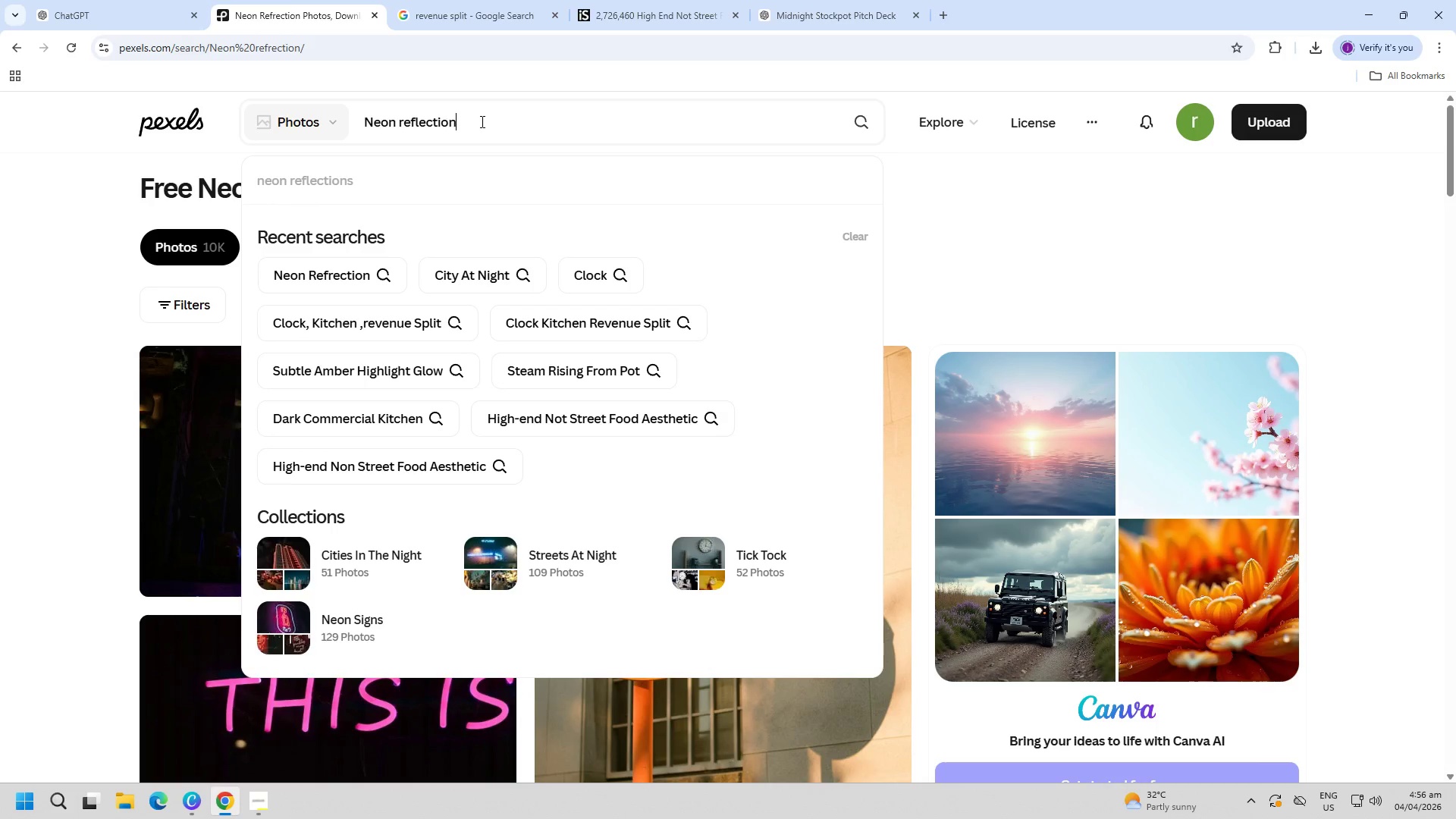 
key(Enter)
 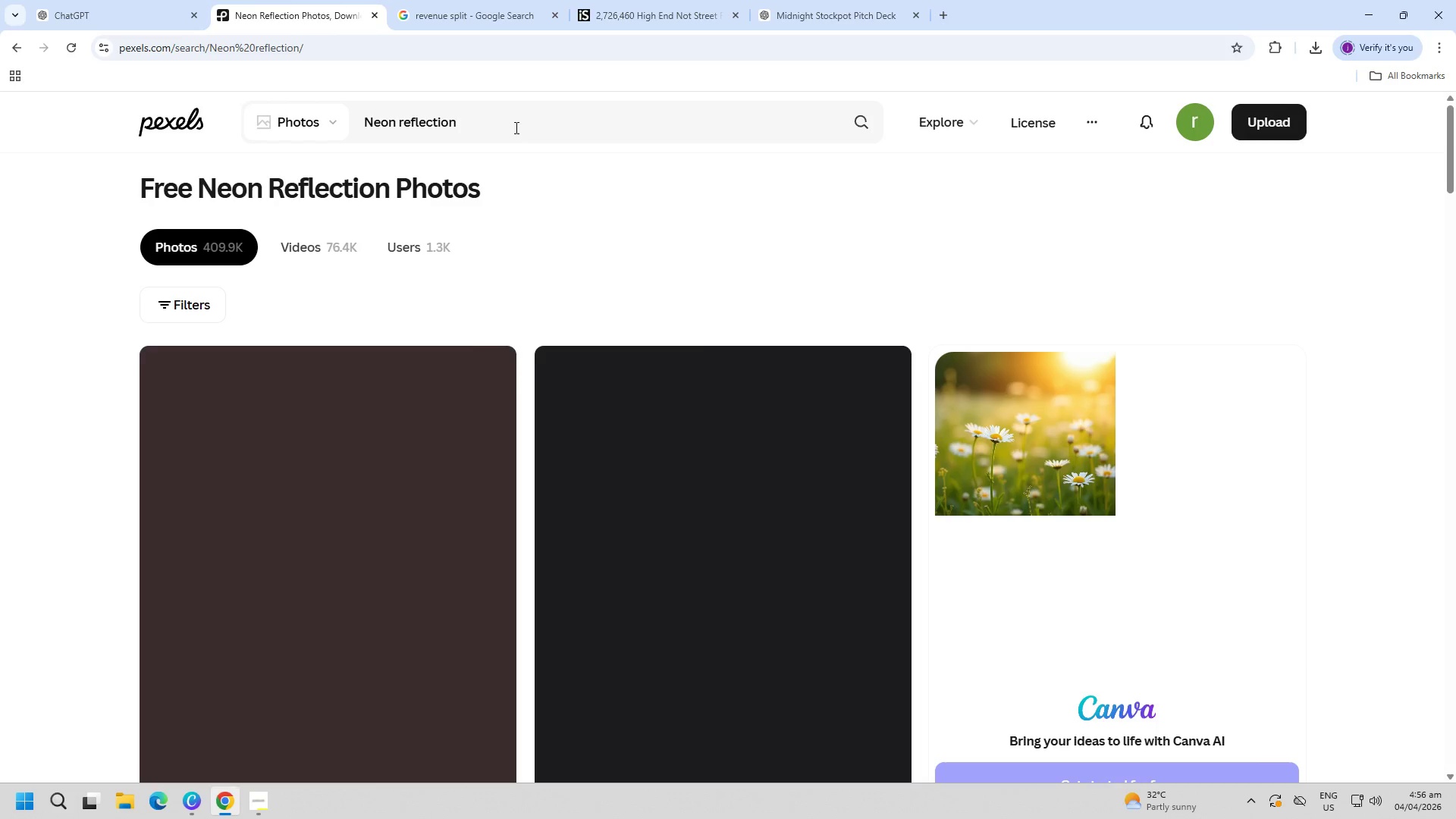 
left_click([515, 127])
 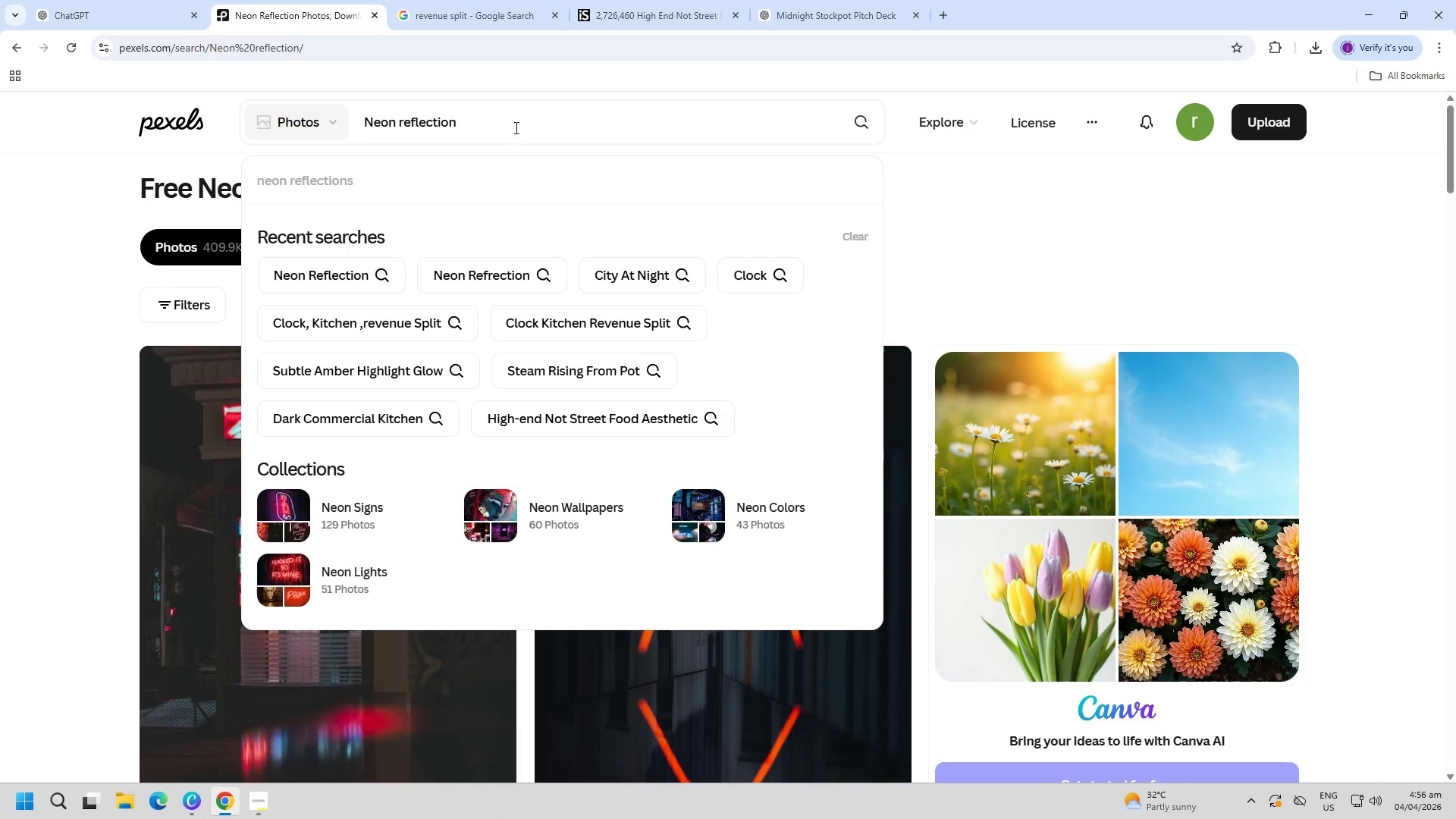 
type( / wet street)
 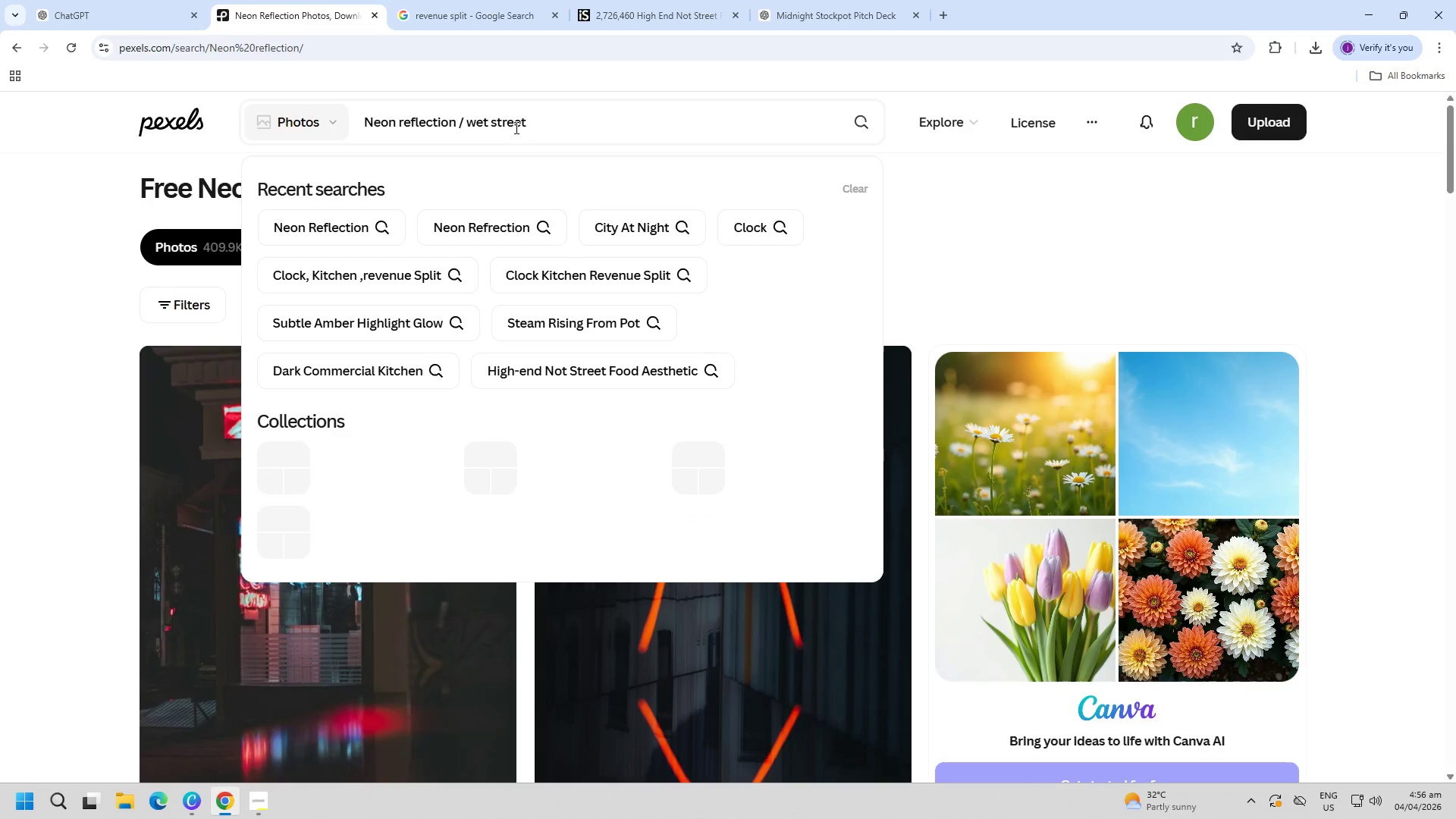 
key(Control+ControlLeft)
 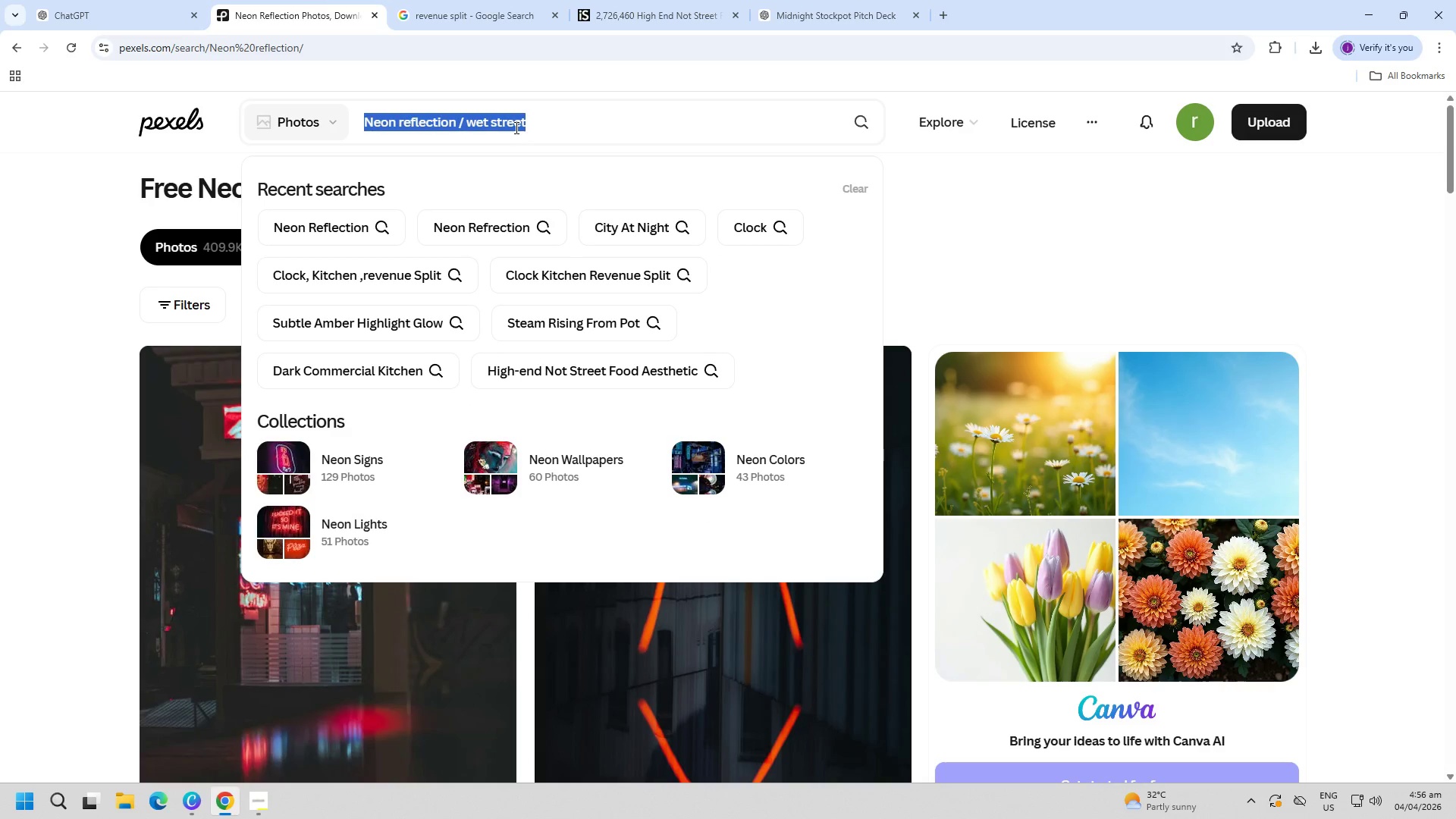 
key(Control+A)
 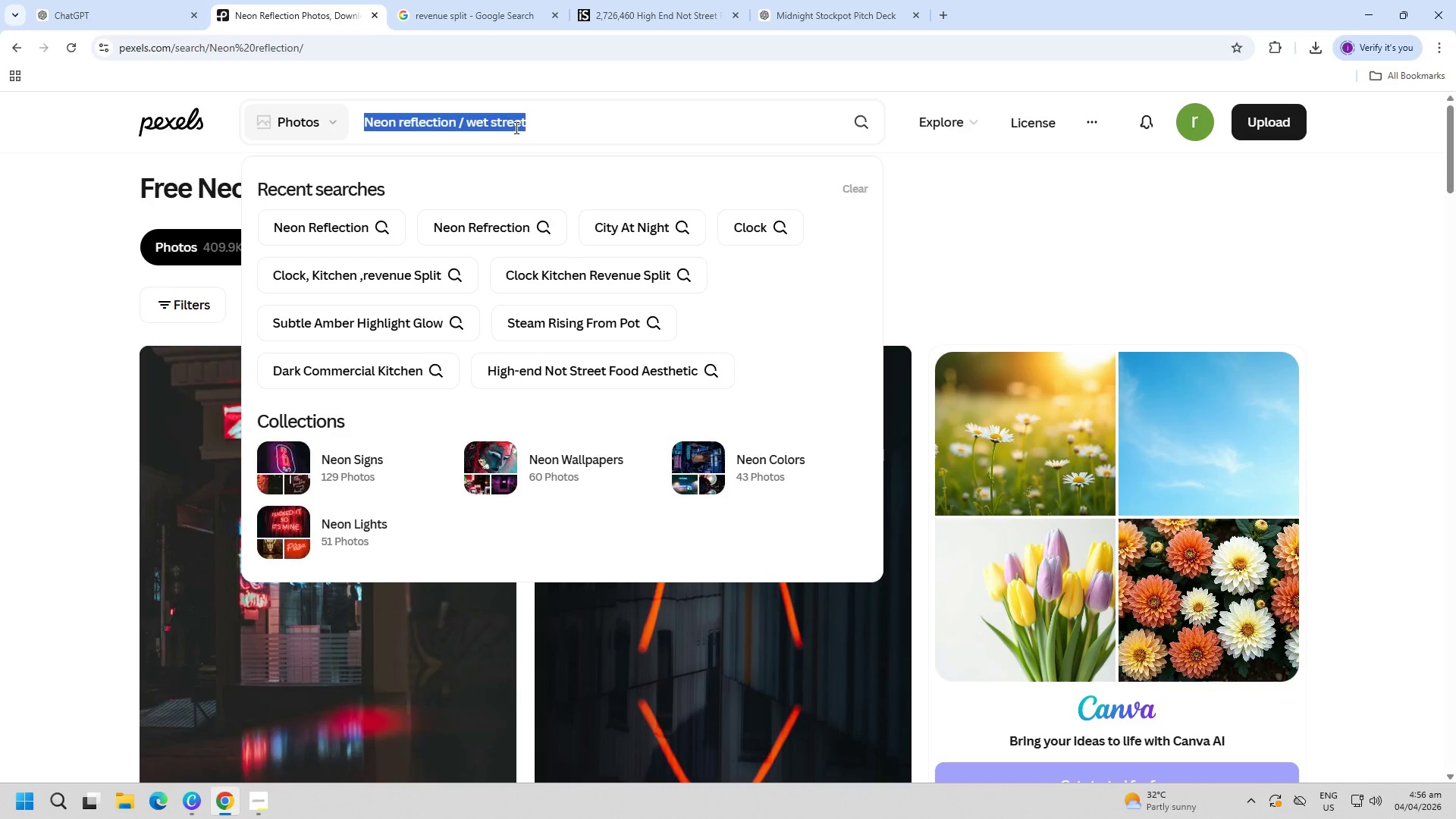 
key(Control+ControlLeft)
 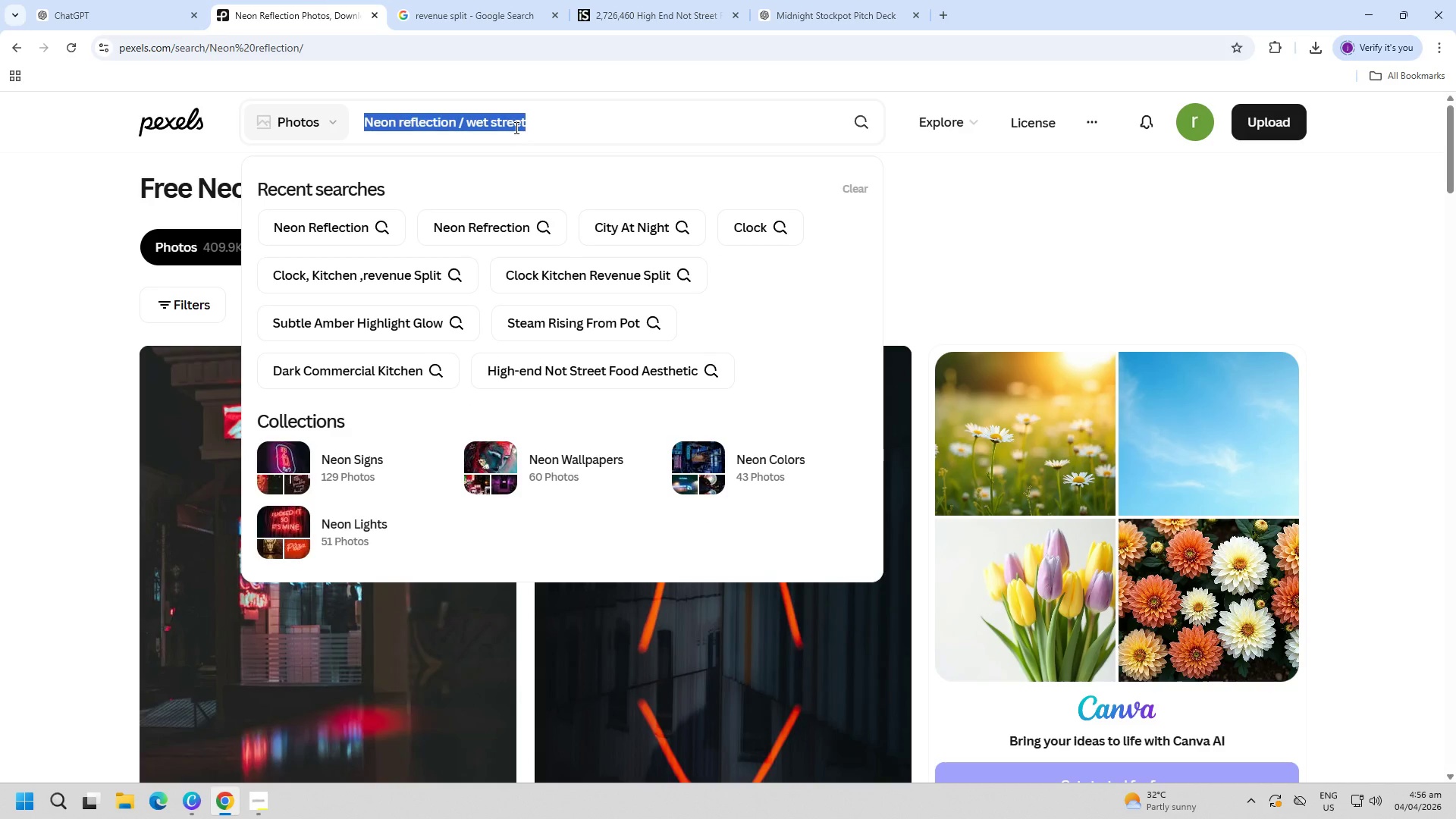 
key(Control+C)
 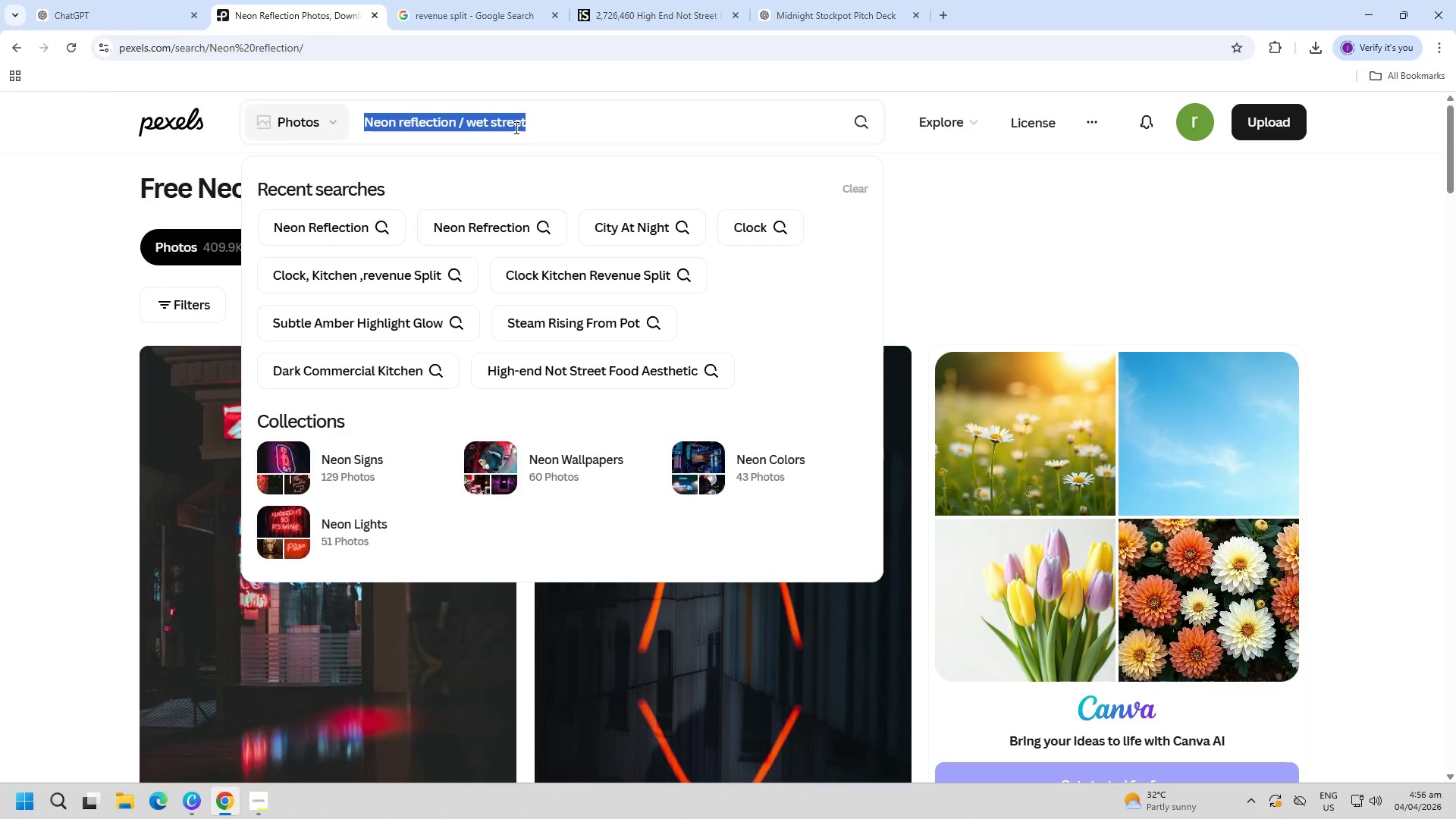 
key(Enter)
 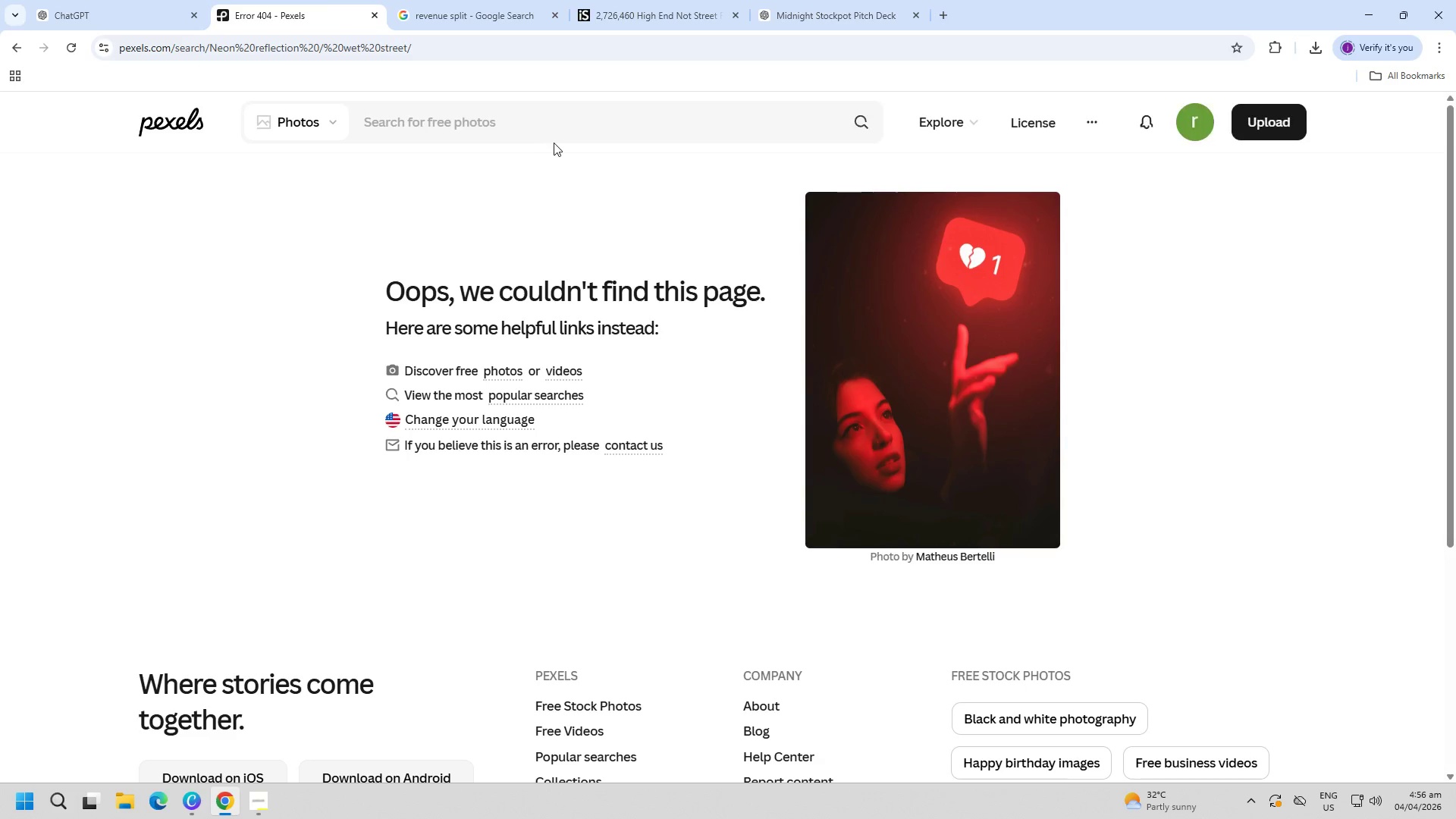 
left_click([474, 26])
 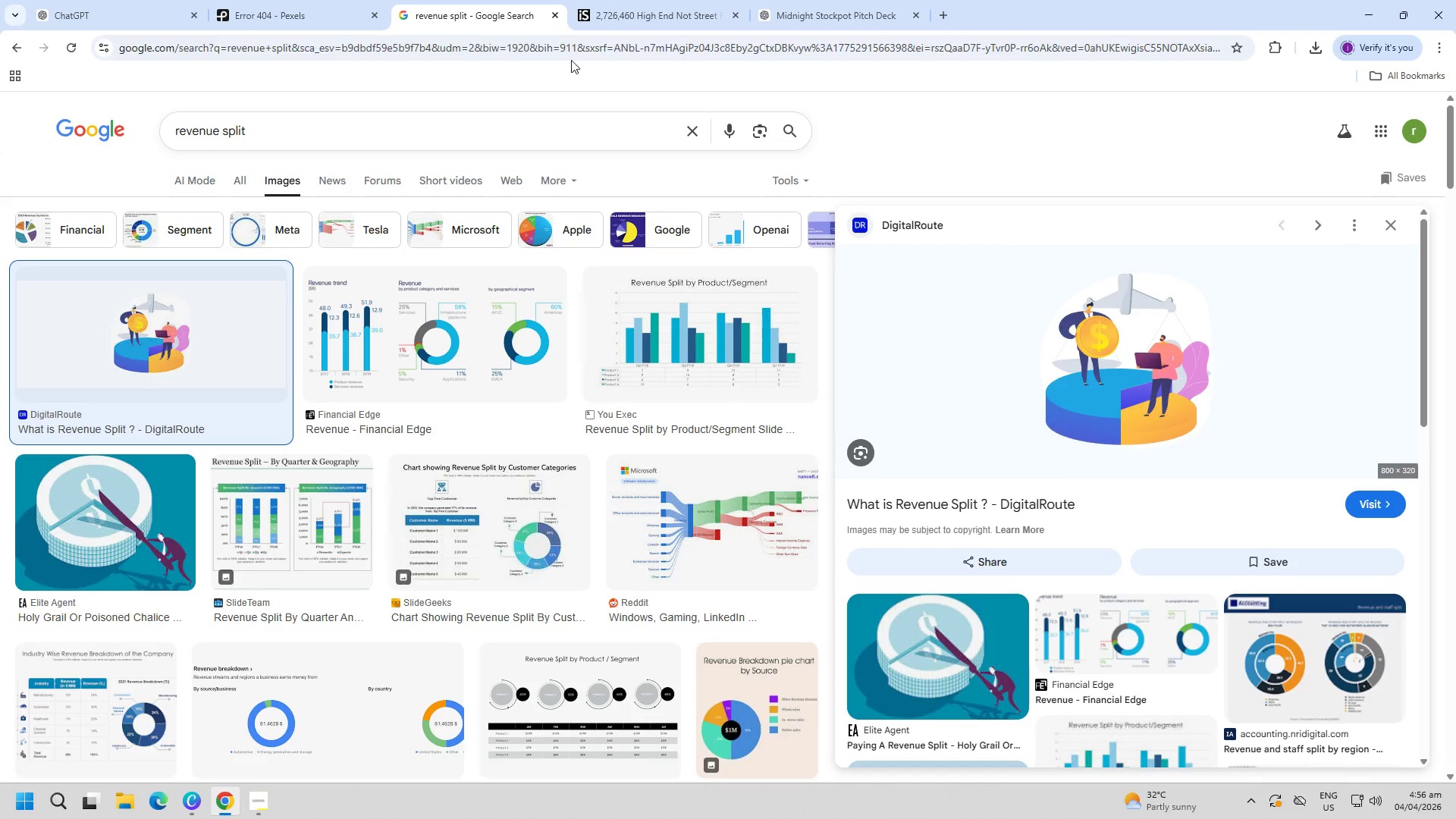 
left_click([620, 0])
 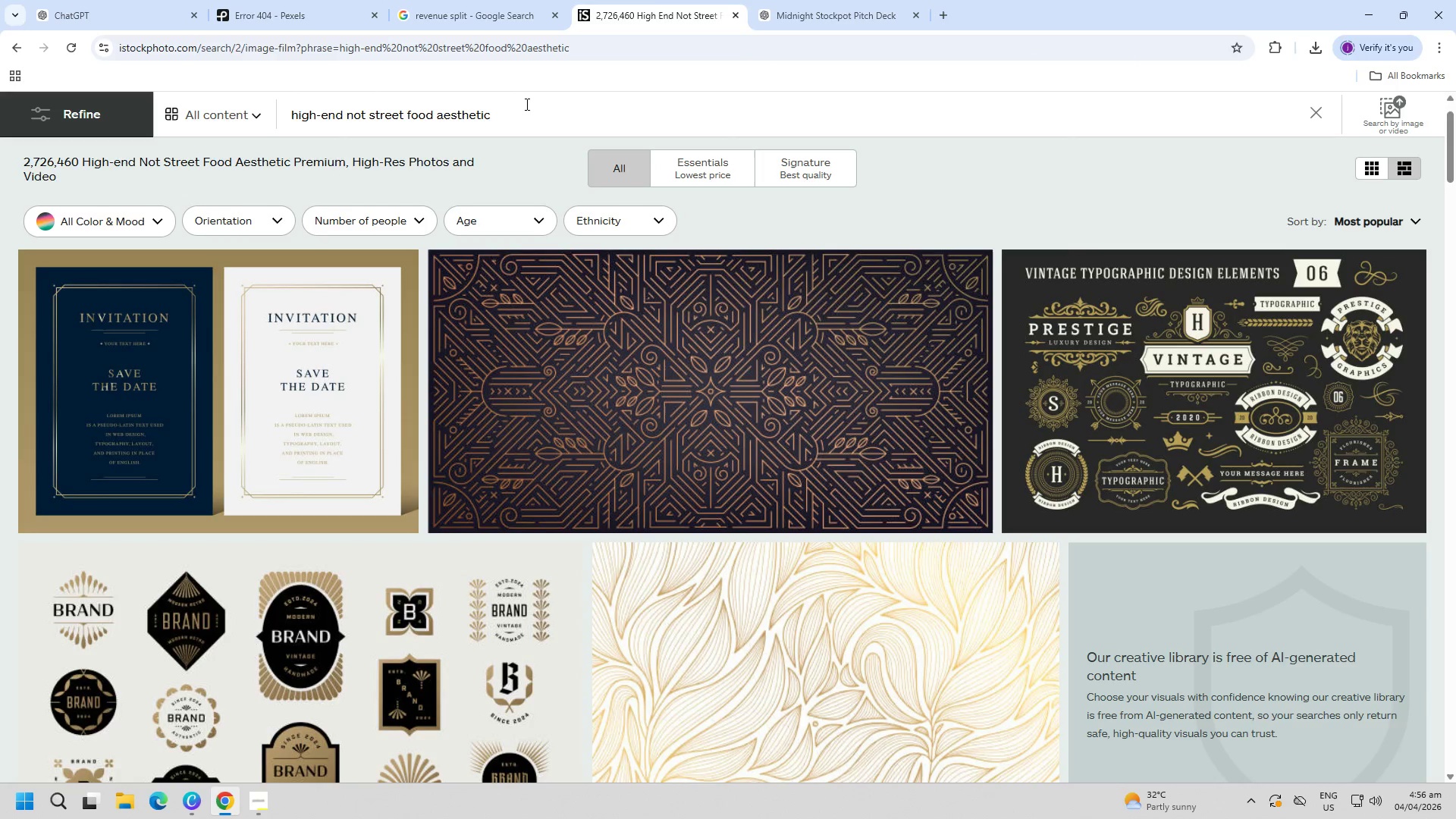 
double_click([529, 105])
 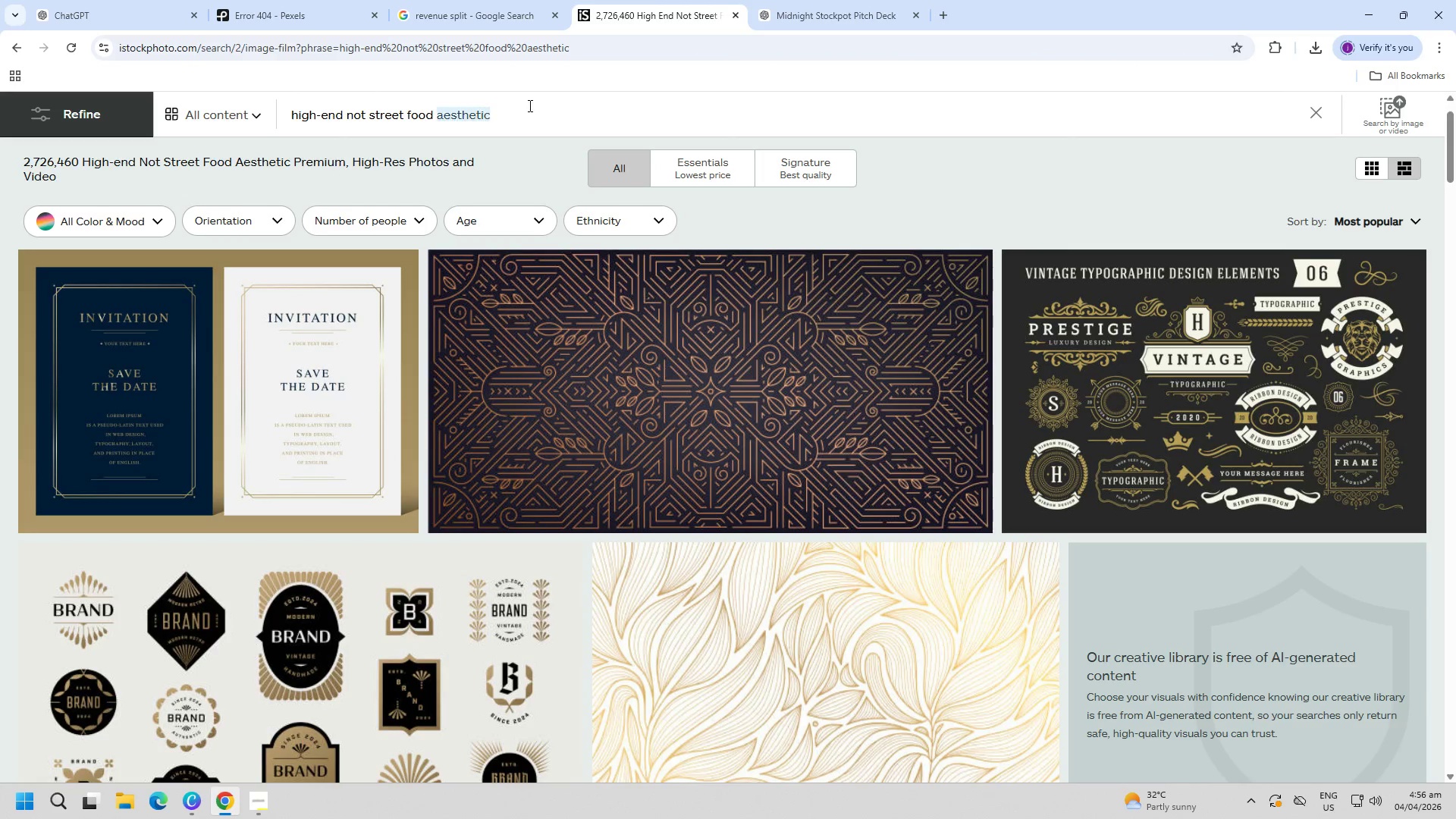 
triple_click([529, 105])
 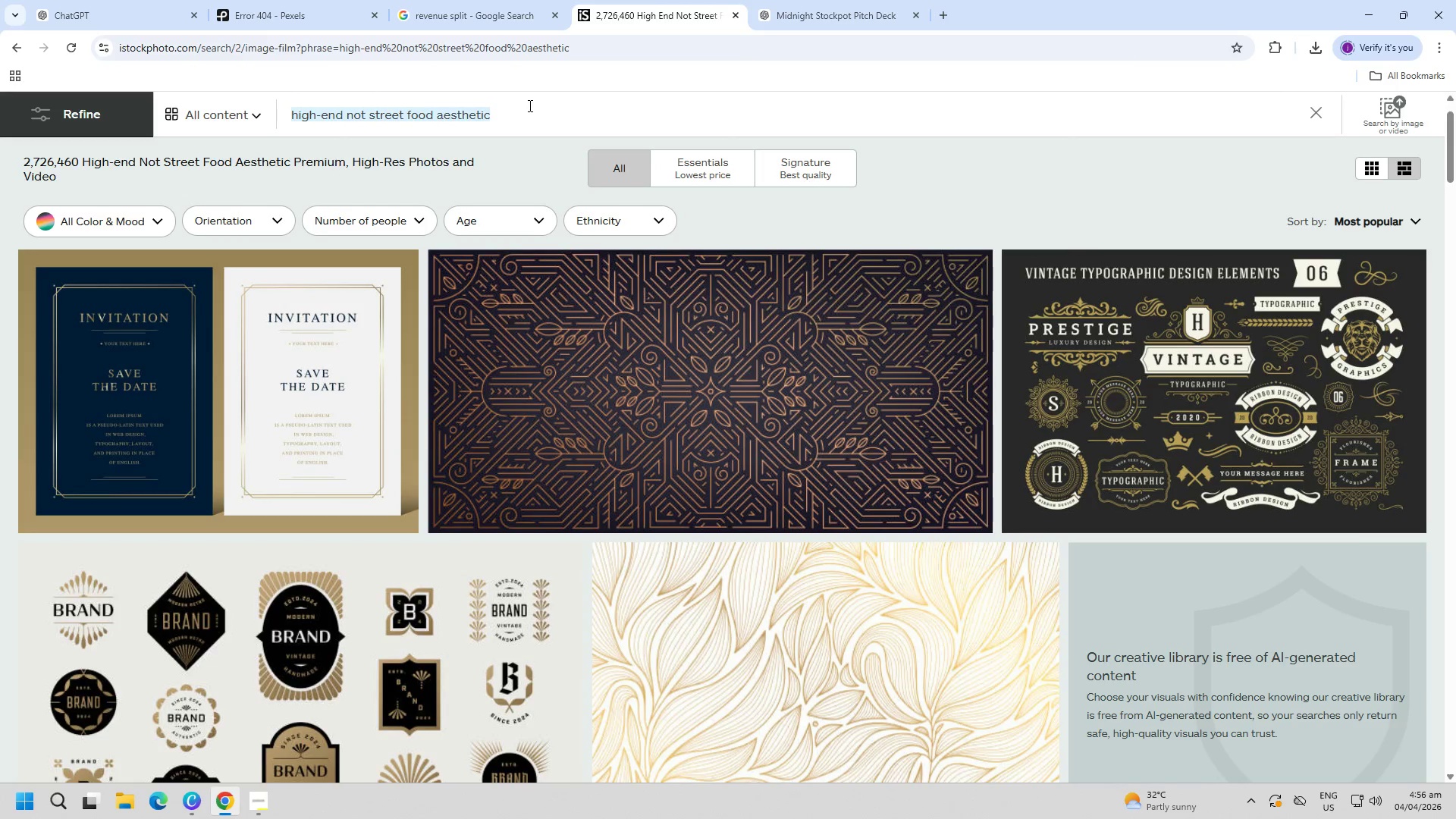 
key(Control+ControlLeft)
 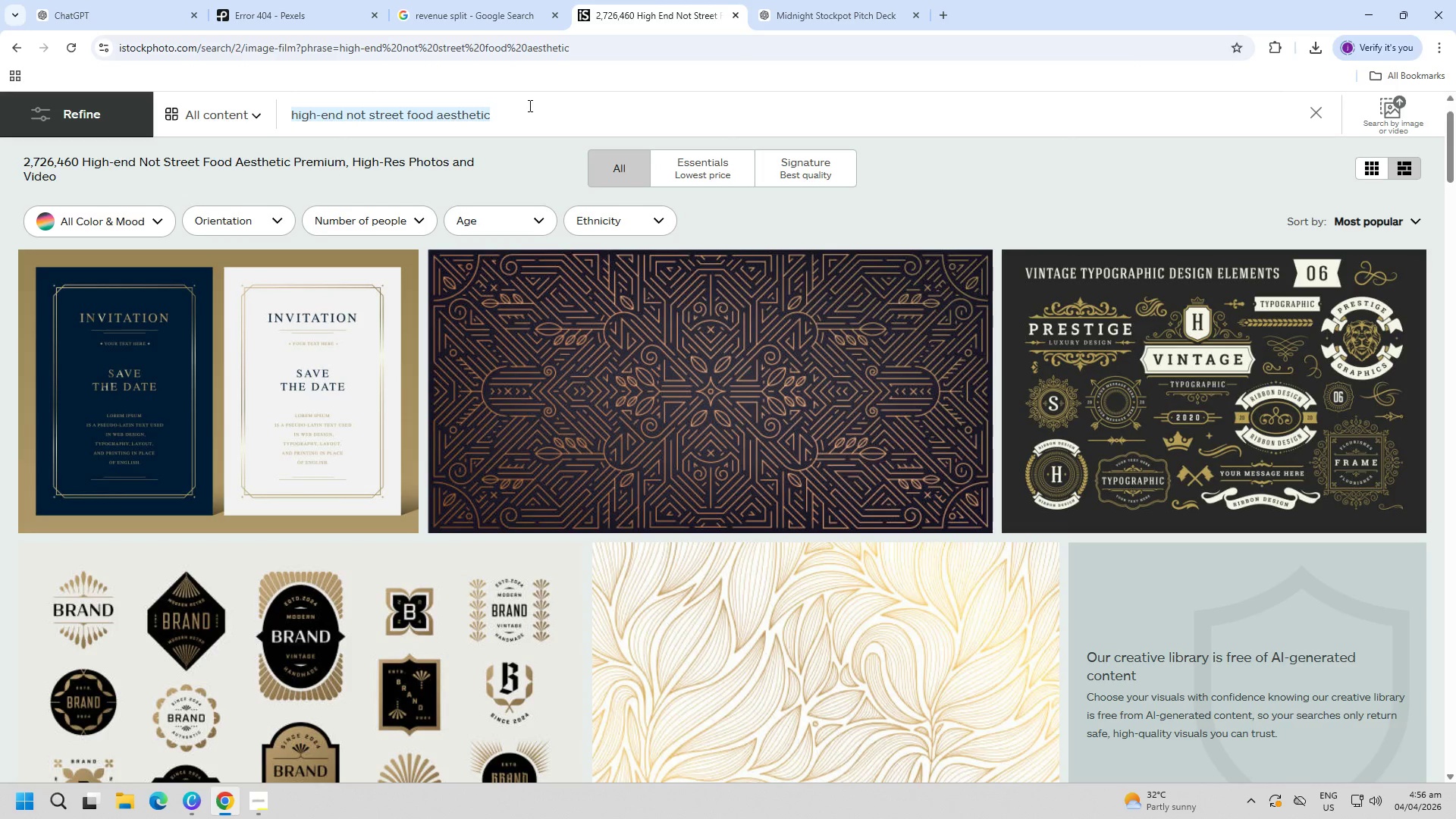 
key(Control+V)
 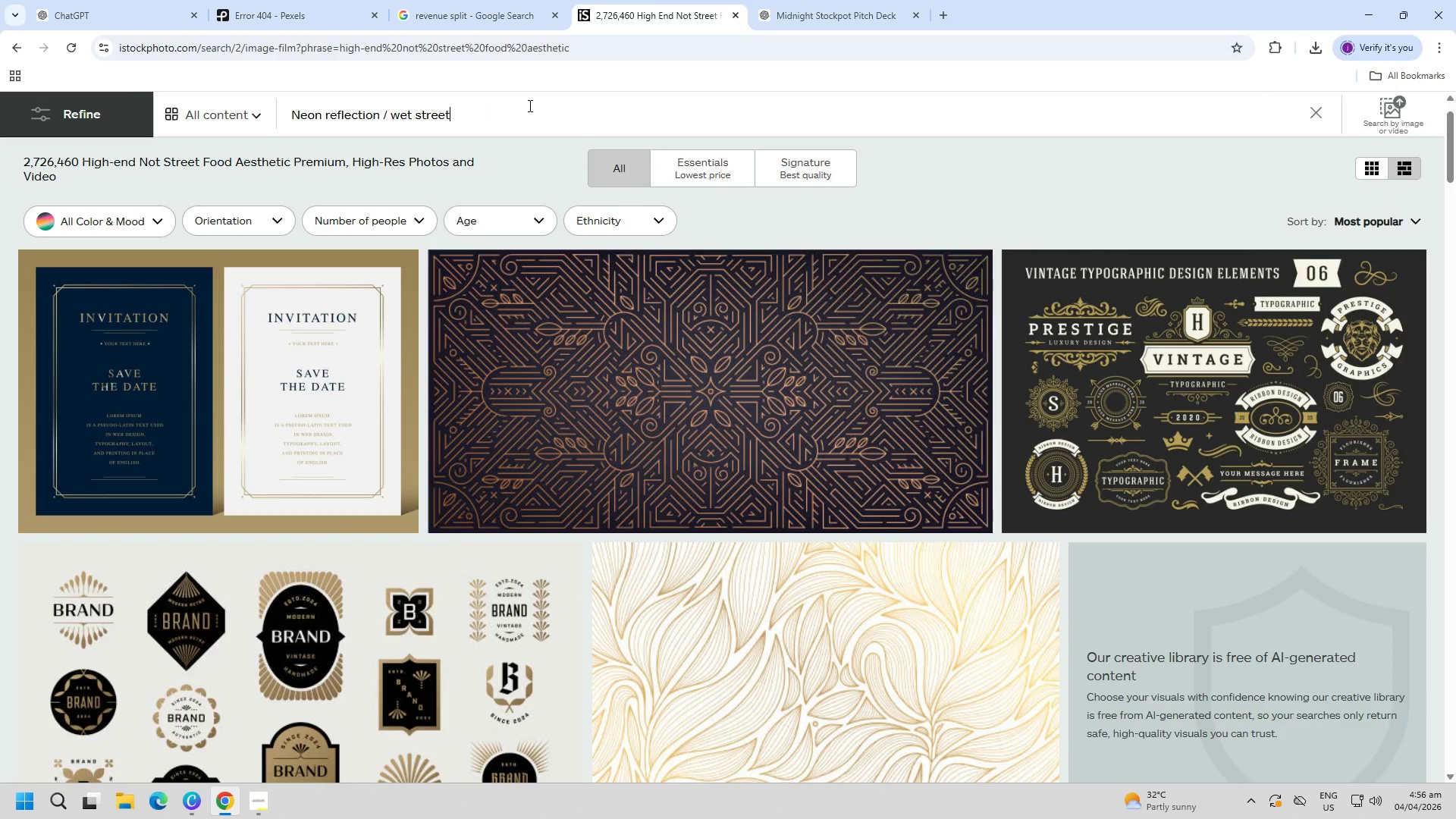 
key(Enter)
 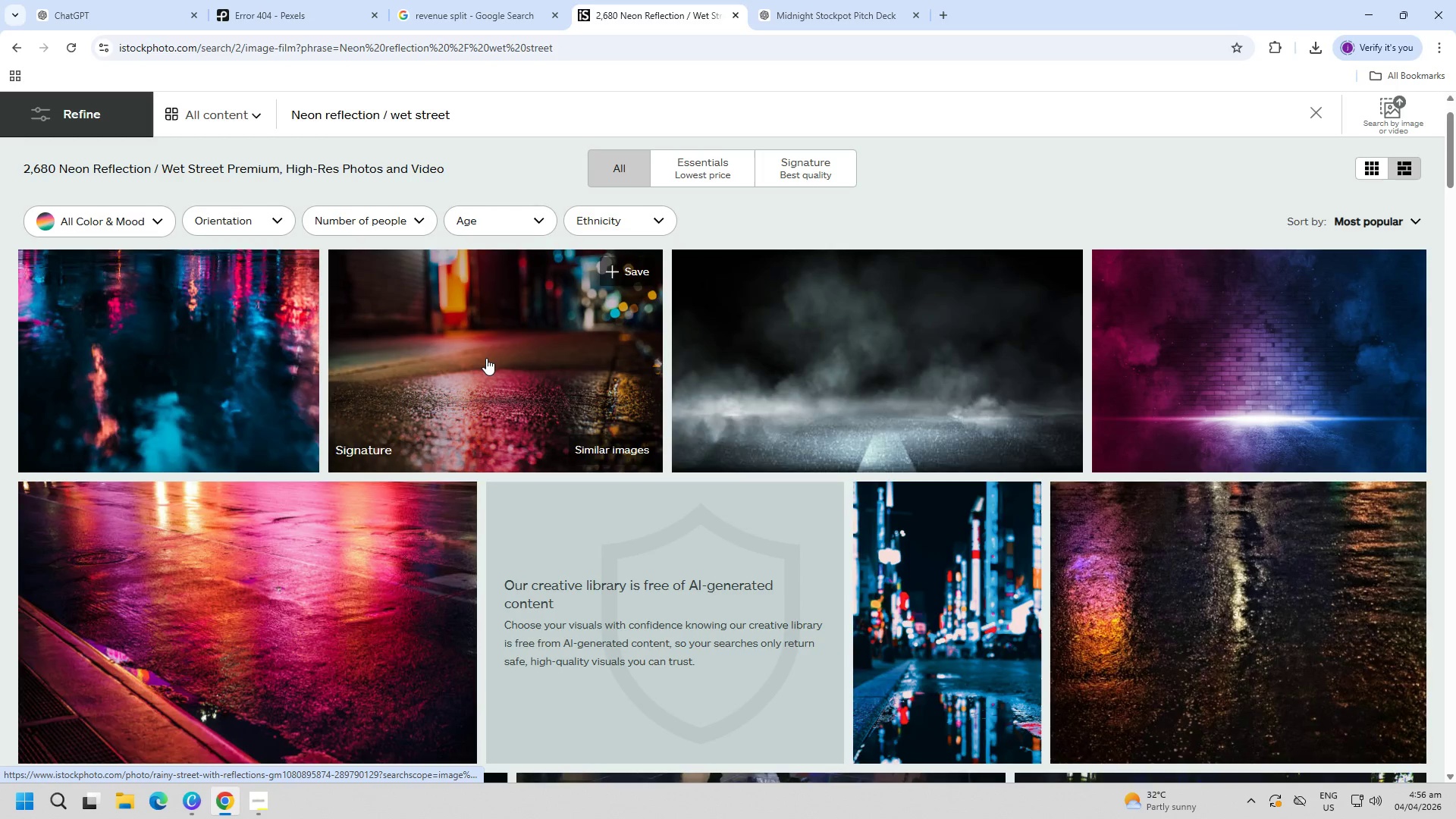 
double_click([506, 130])
 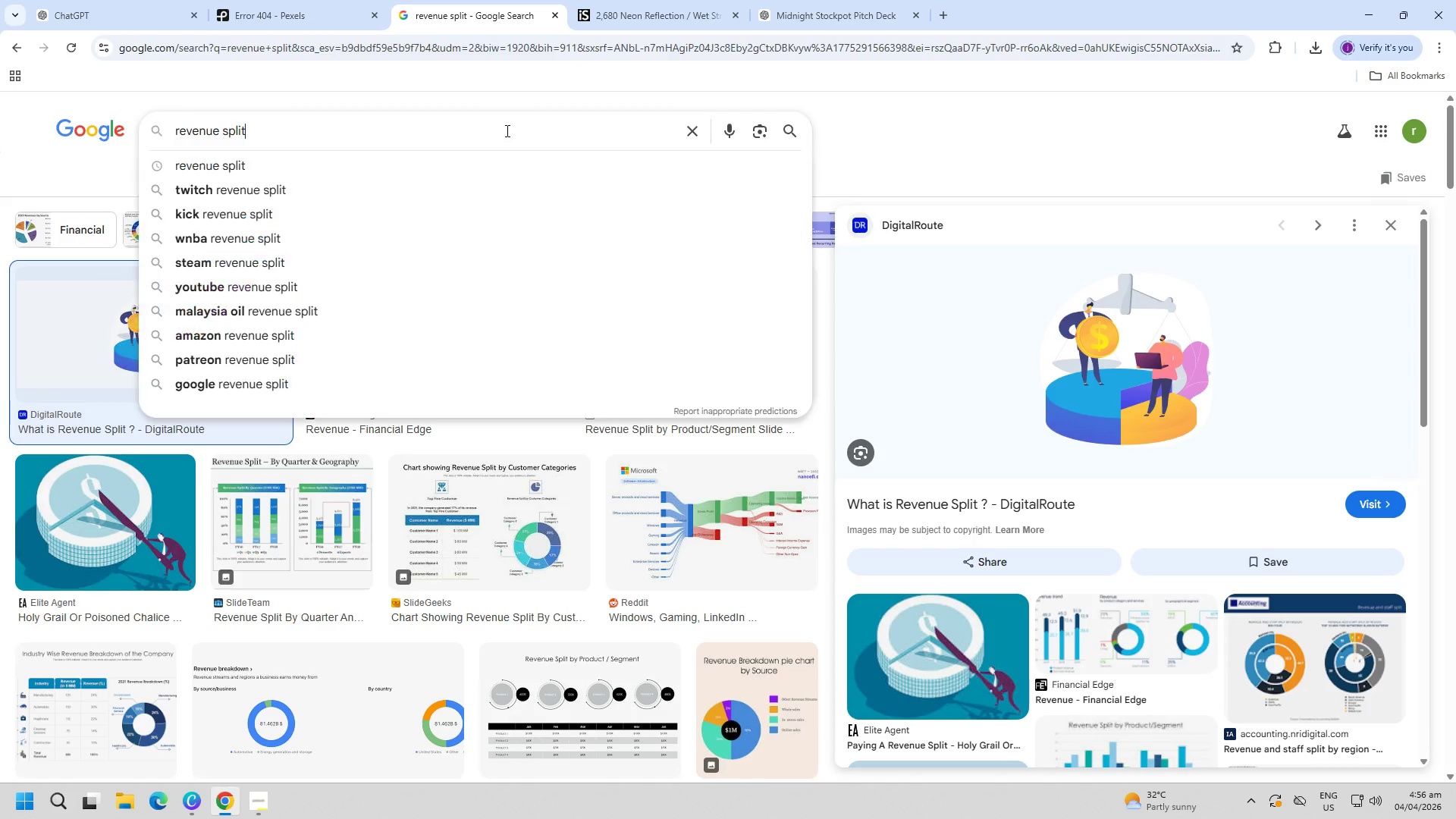 
triple_click([506, 130])
 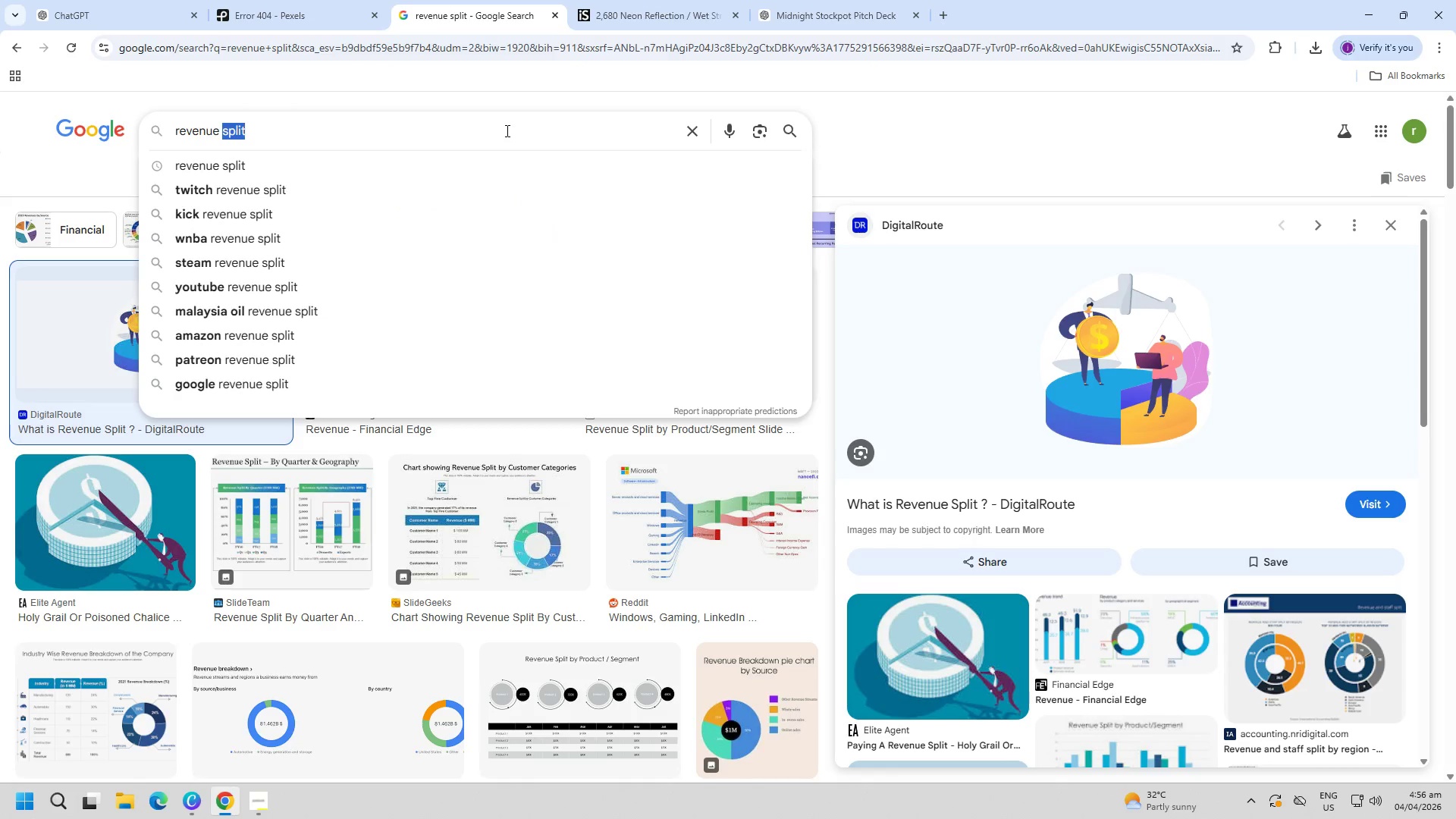 
triple_click([506, 130])
 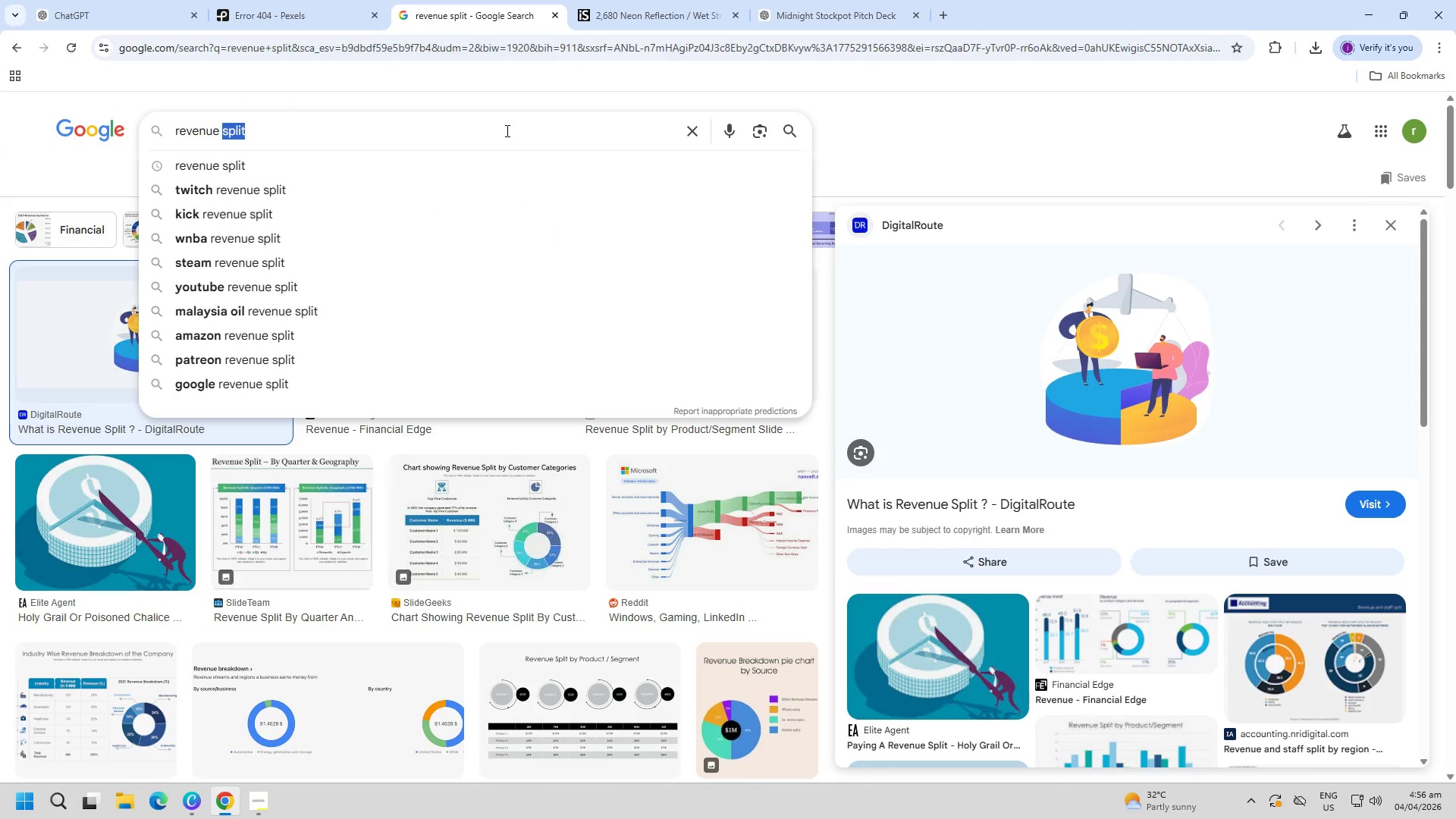 
key(Control+ControlLeft)
 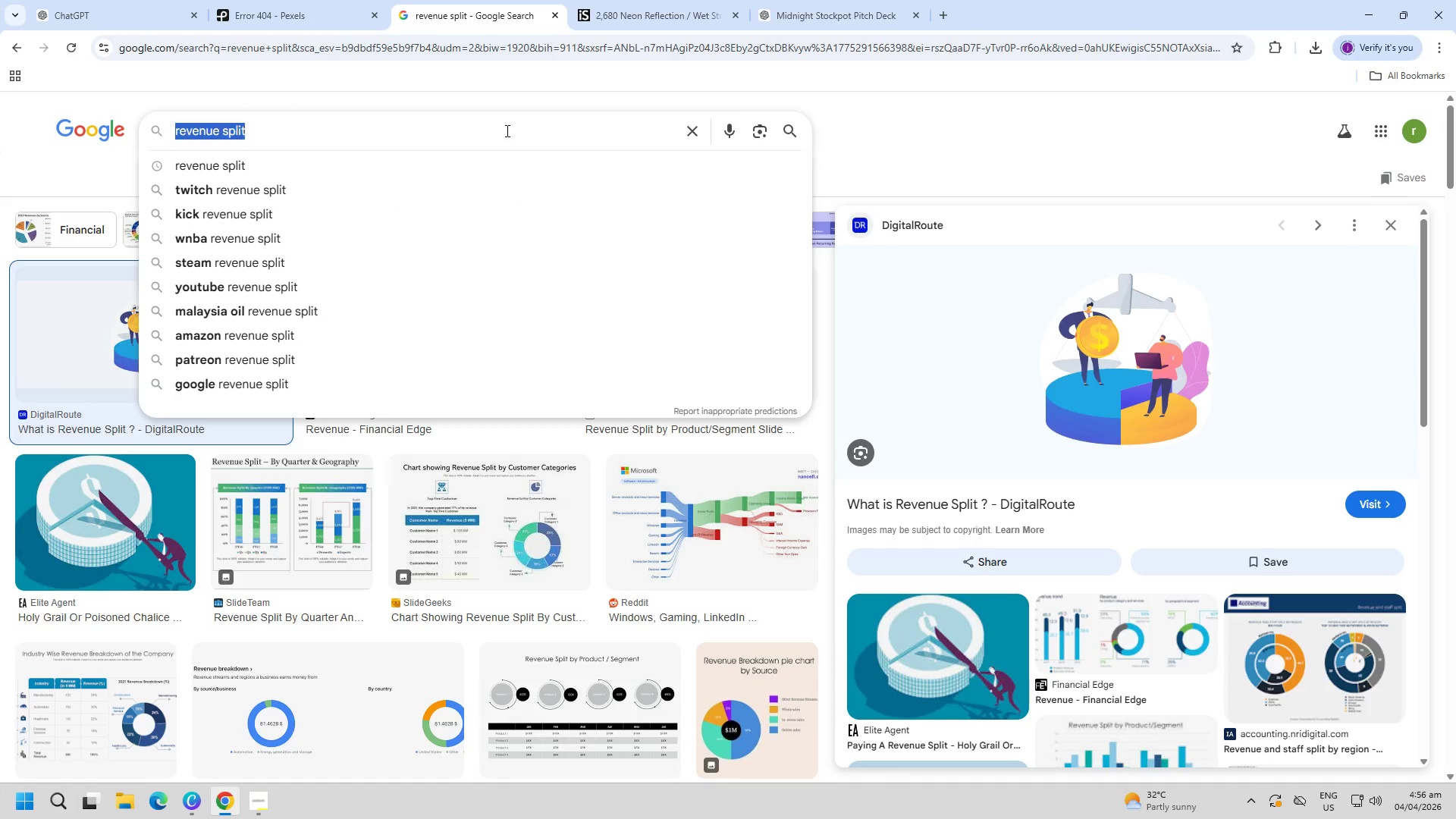 
key(Control+V)
 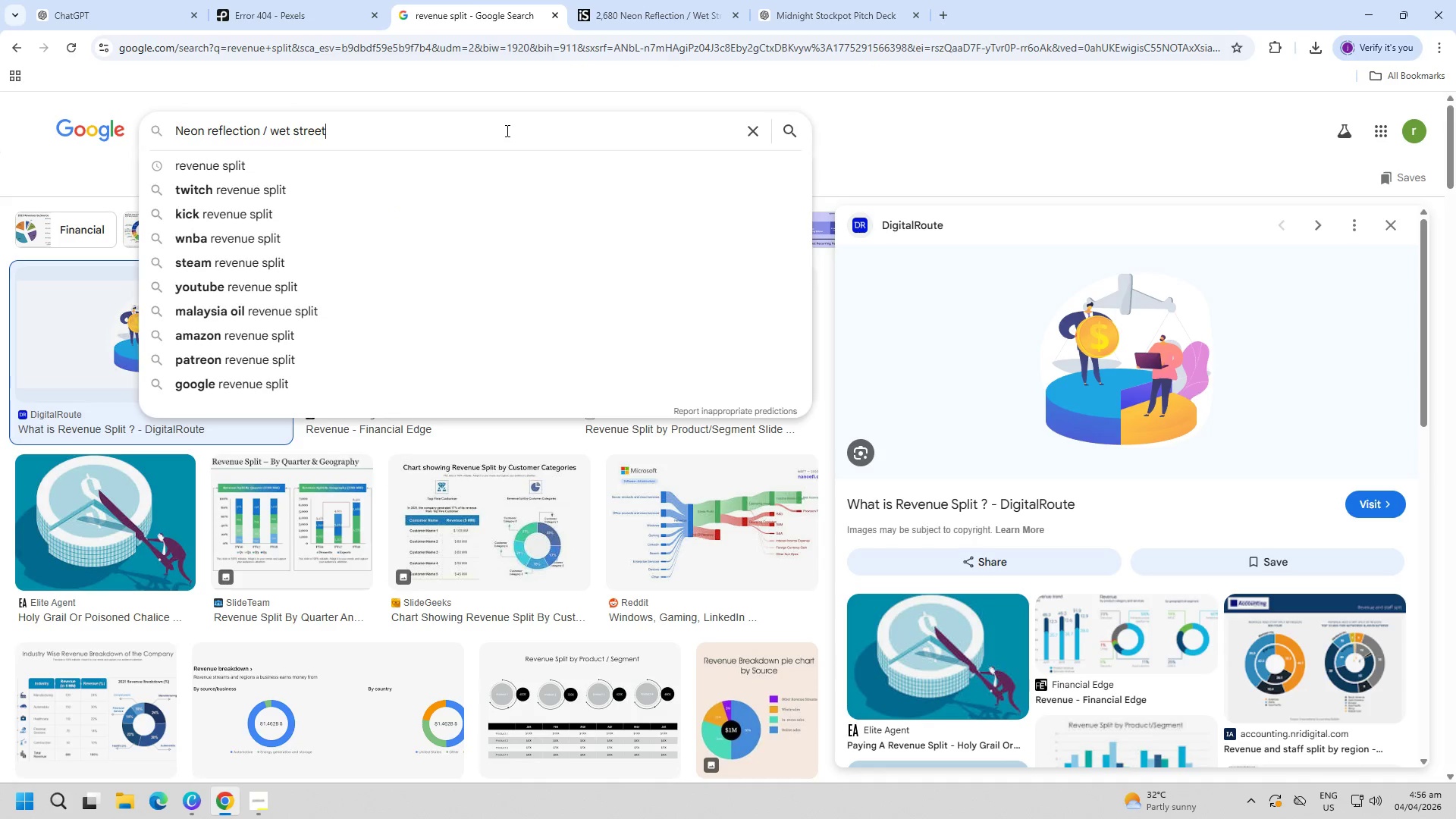 
key(Enter)
 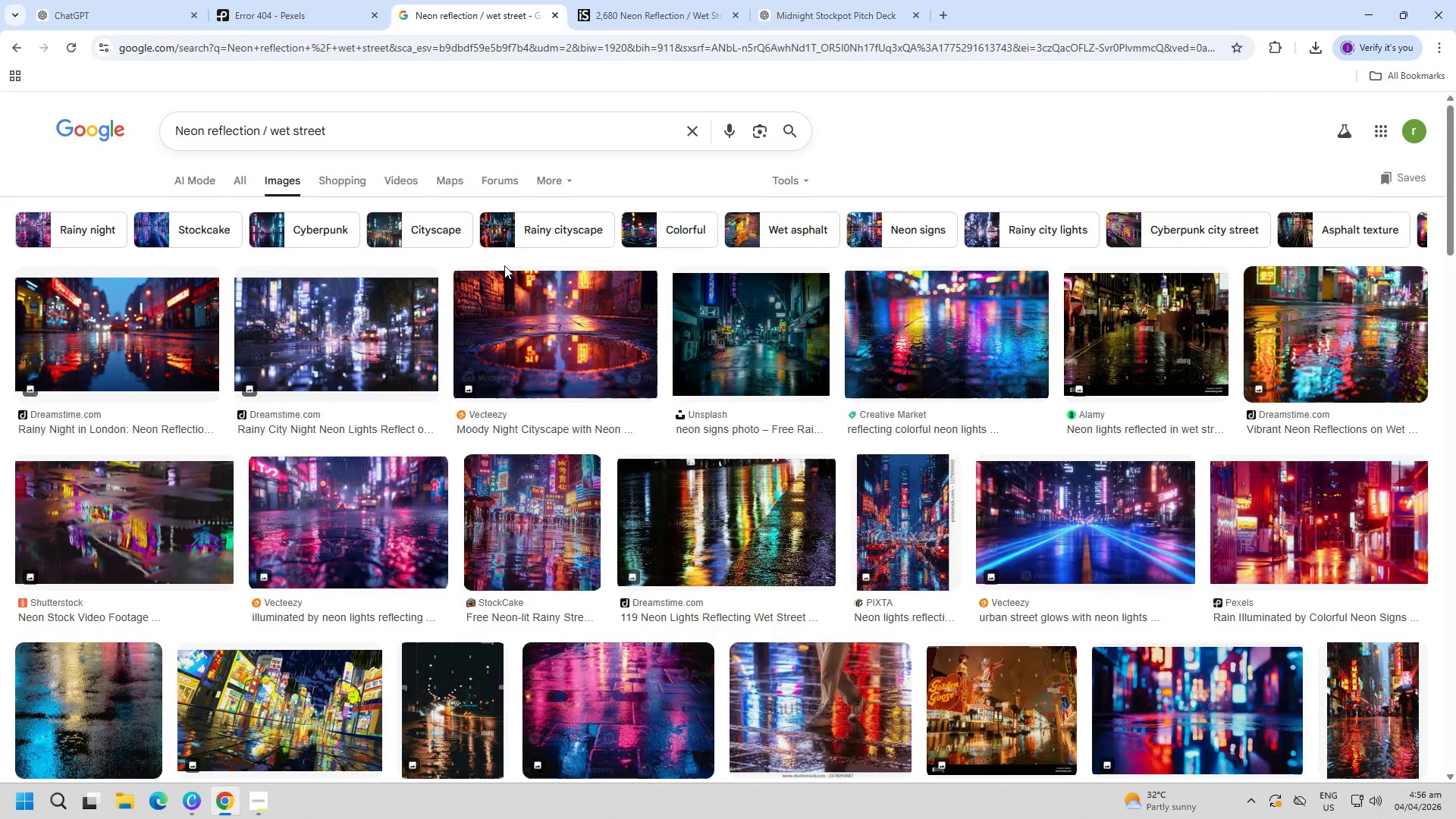 
left_click([135, 340])
 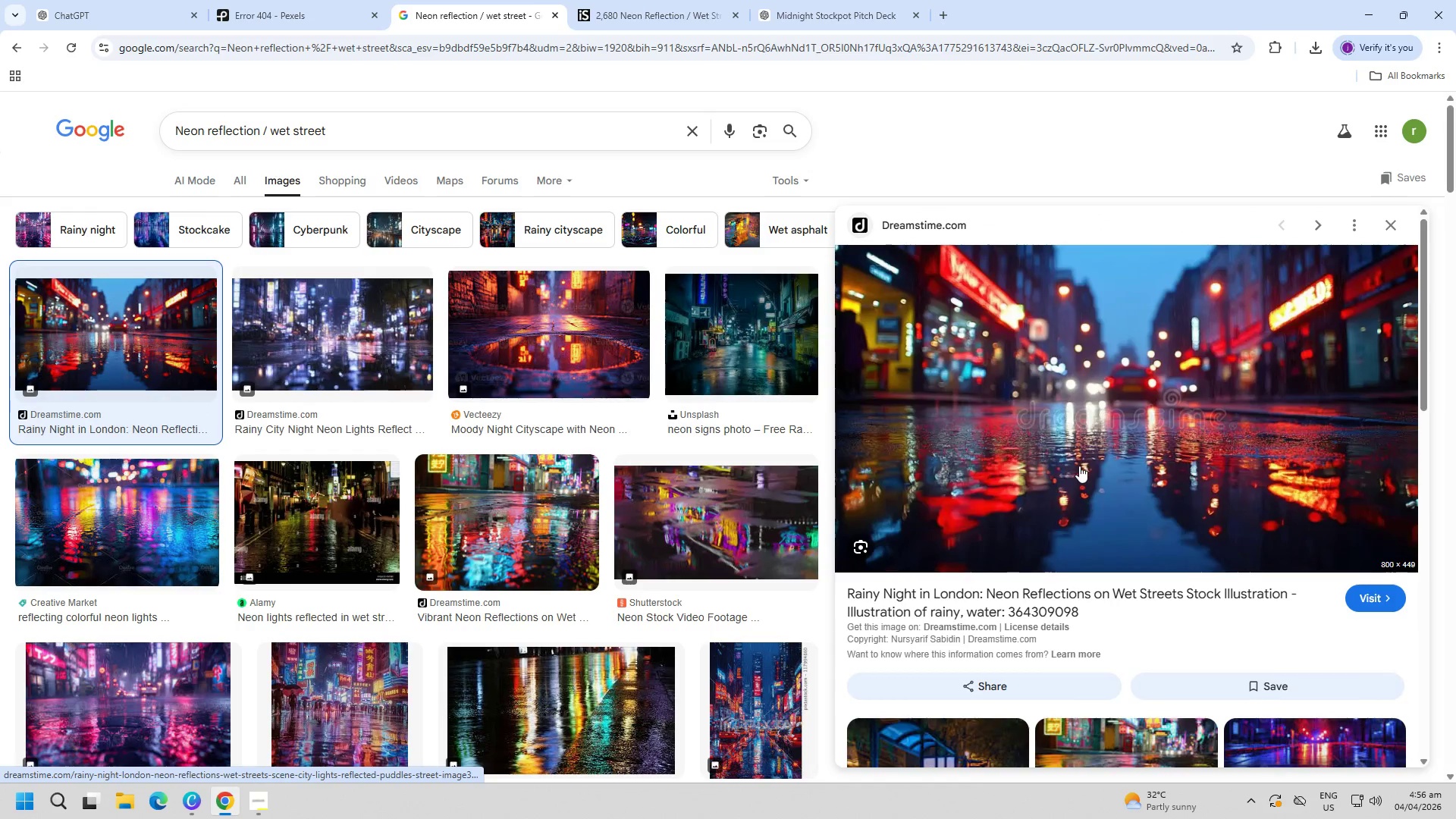 
left_click([336, 331])
 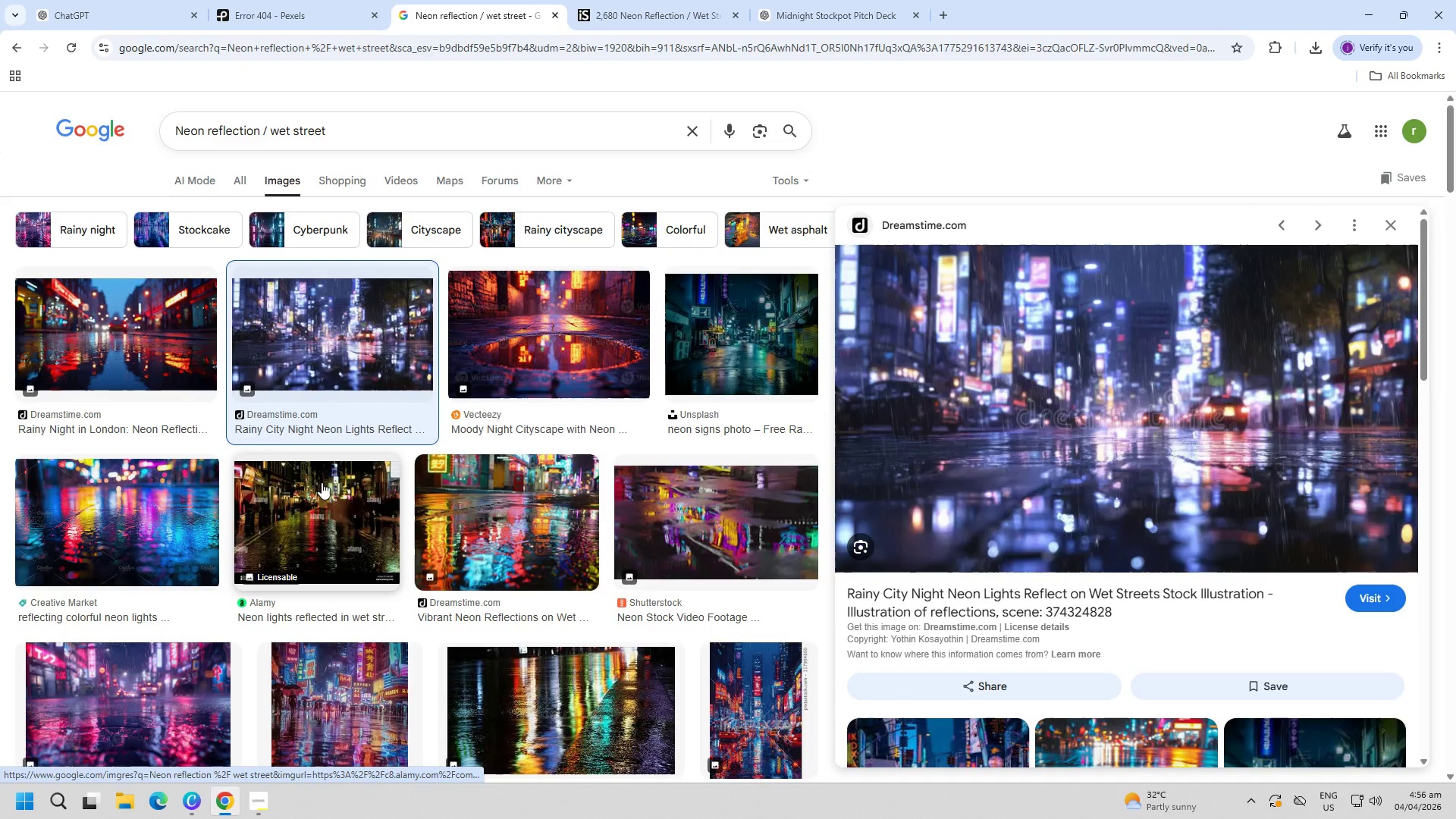 
left_click([1081, 395])
 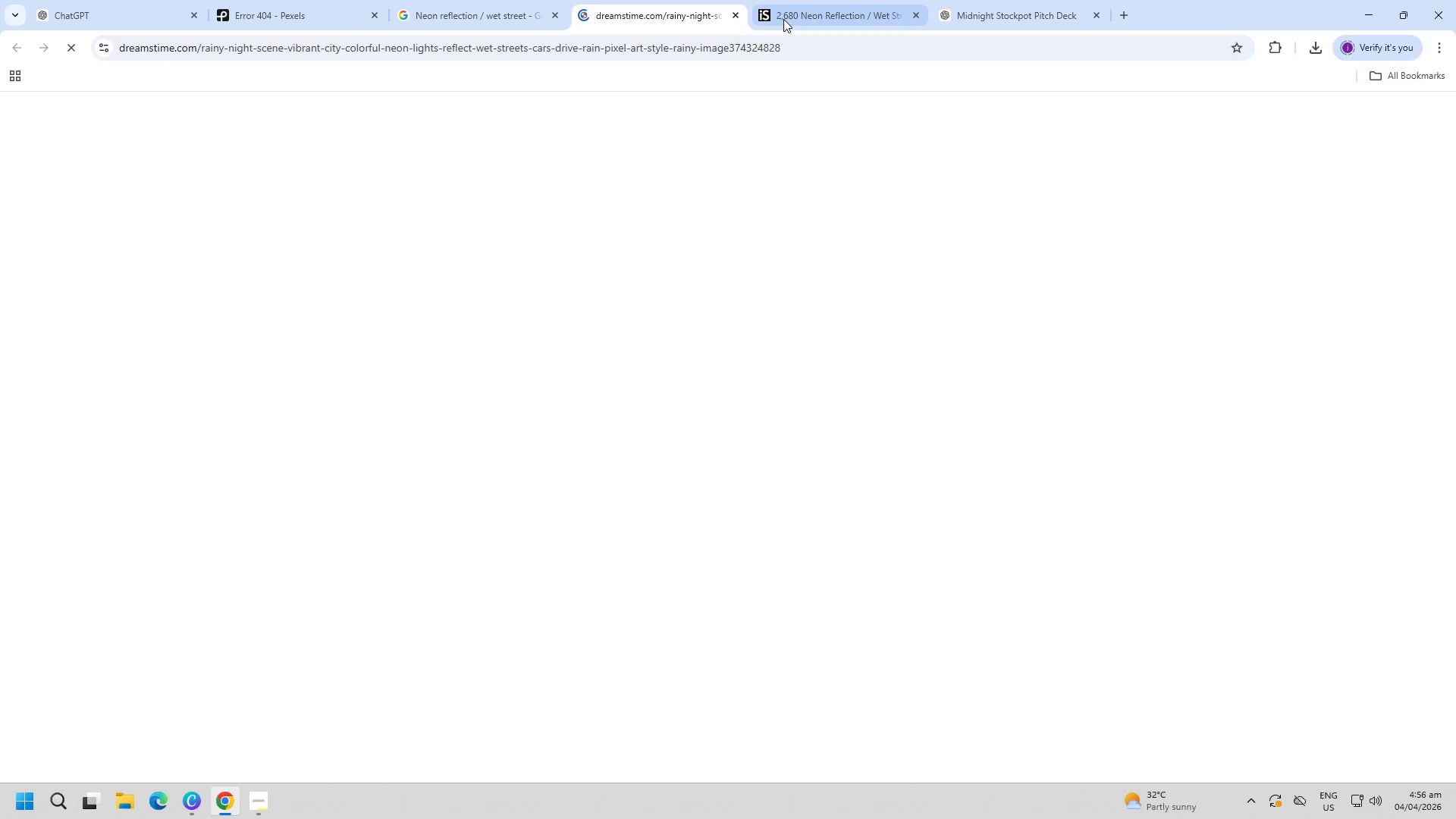 
left_click([729, 15])
 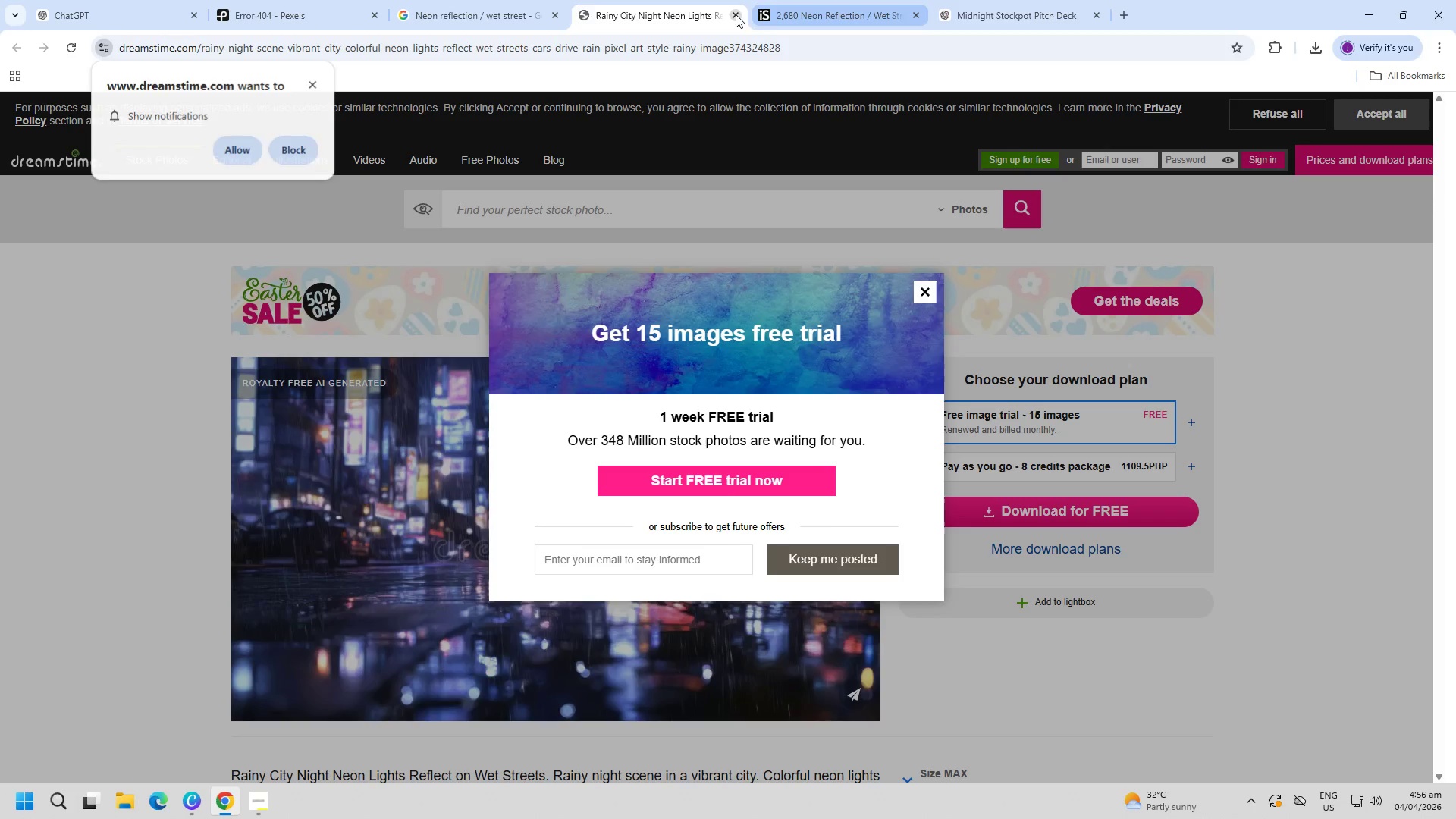 
left_click([731, 18])
 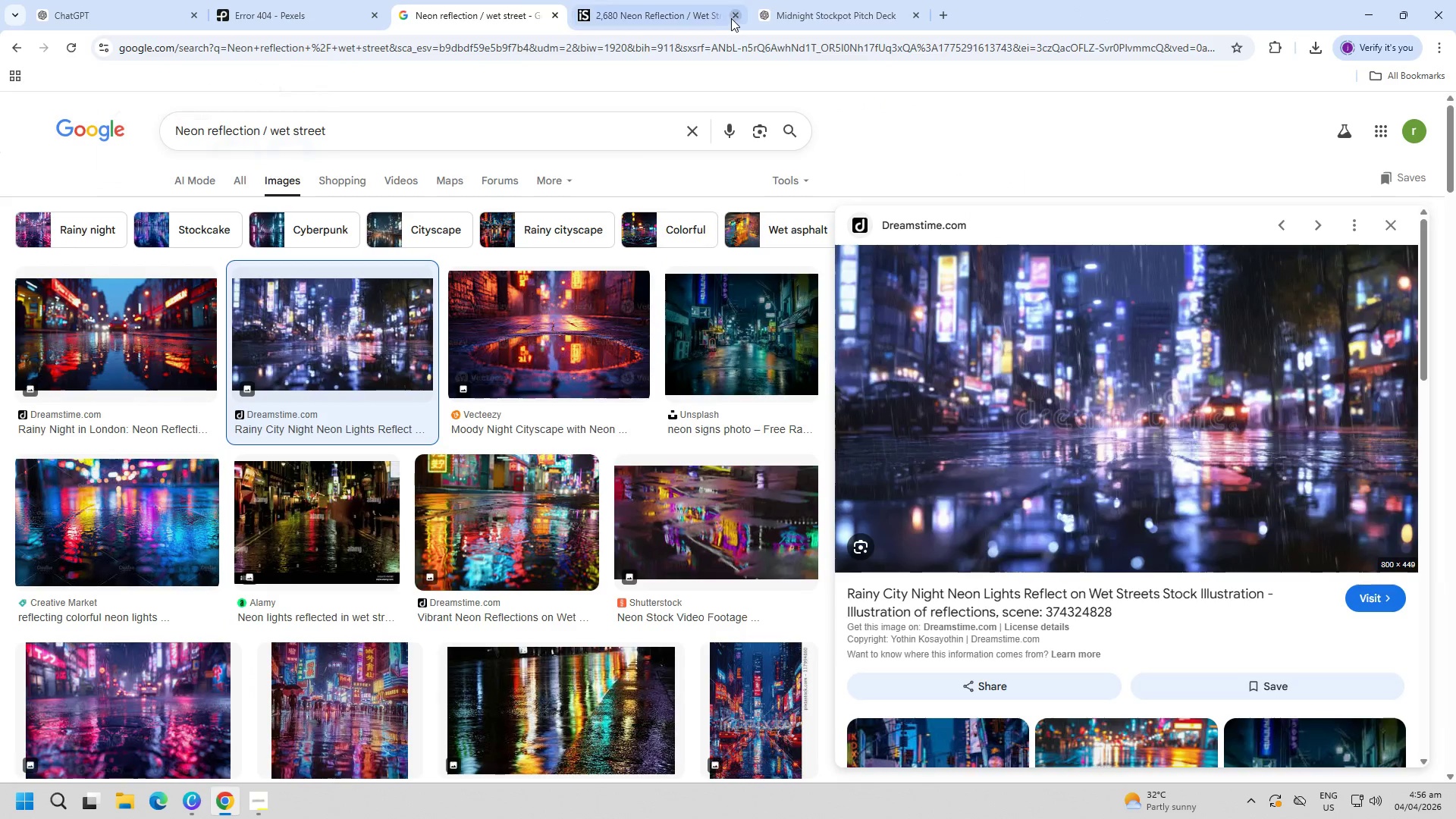 
key(Escape)
 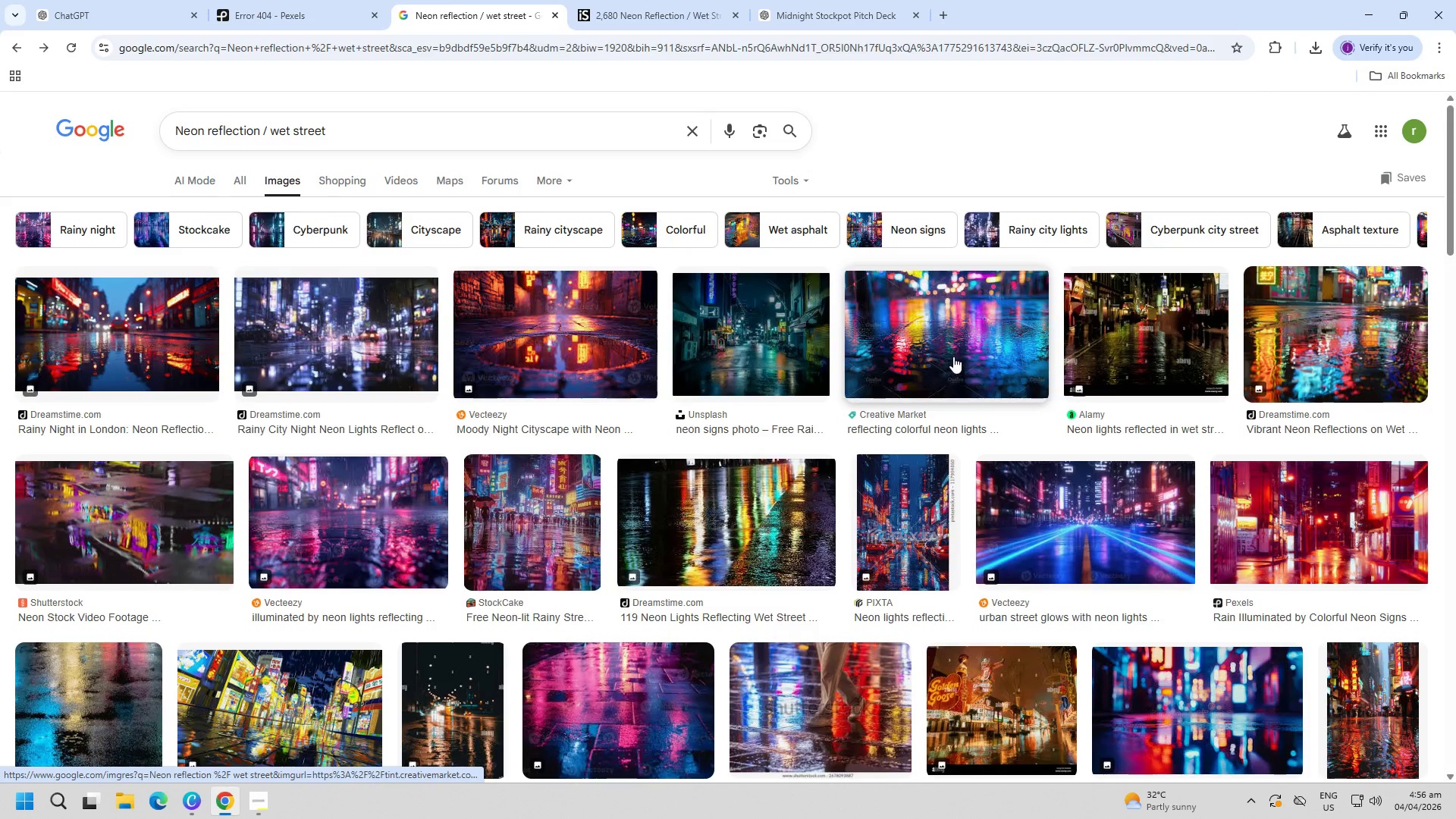 
wait(5.88)
 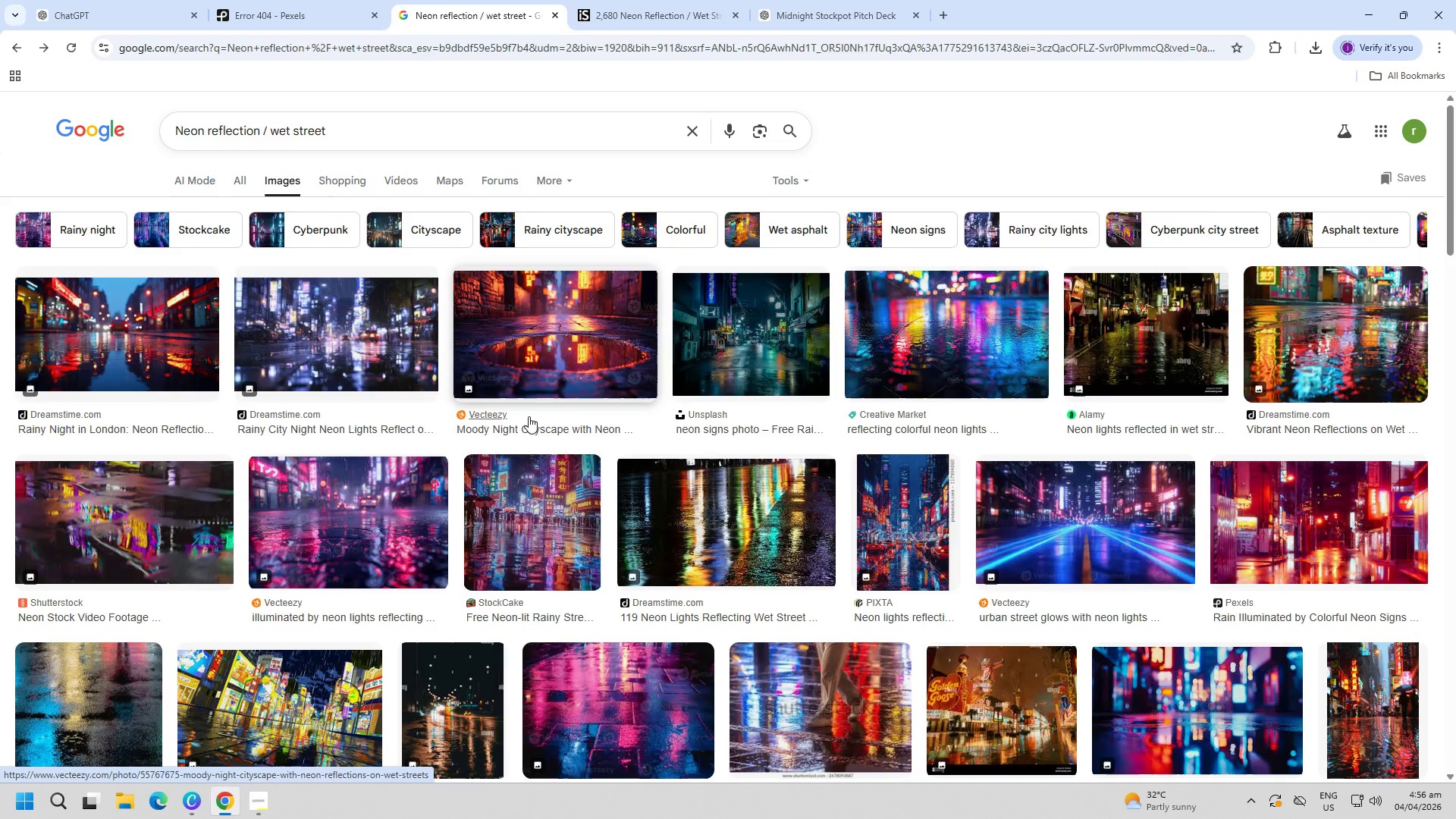 
scroll: coordinate [422, 542], scroll_direction: down, amount: 4.0